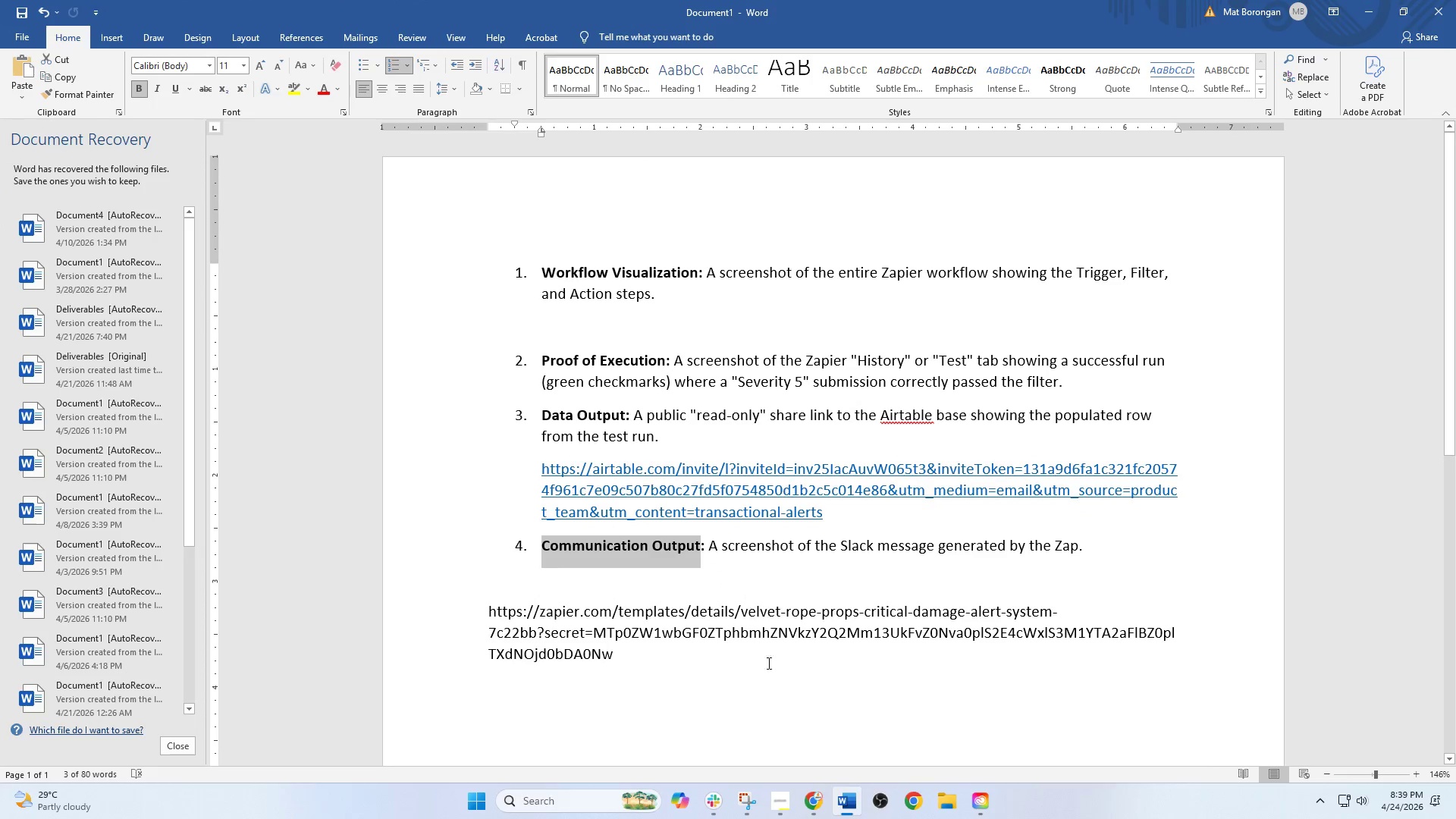 
key(Control+C)
 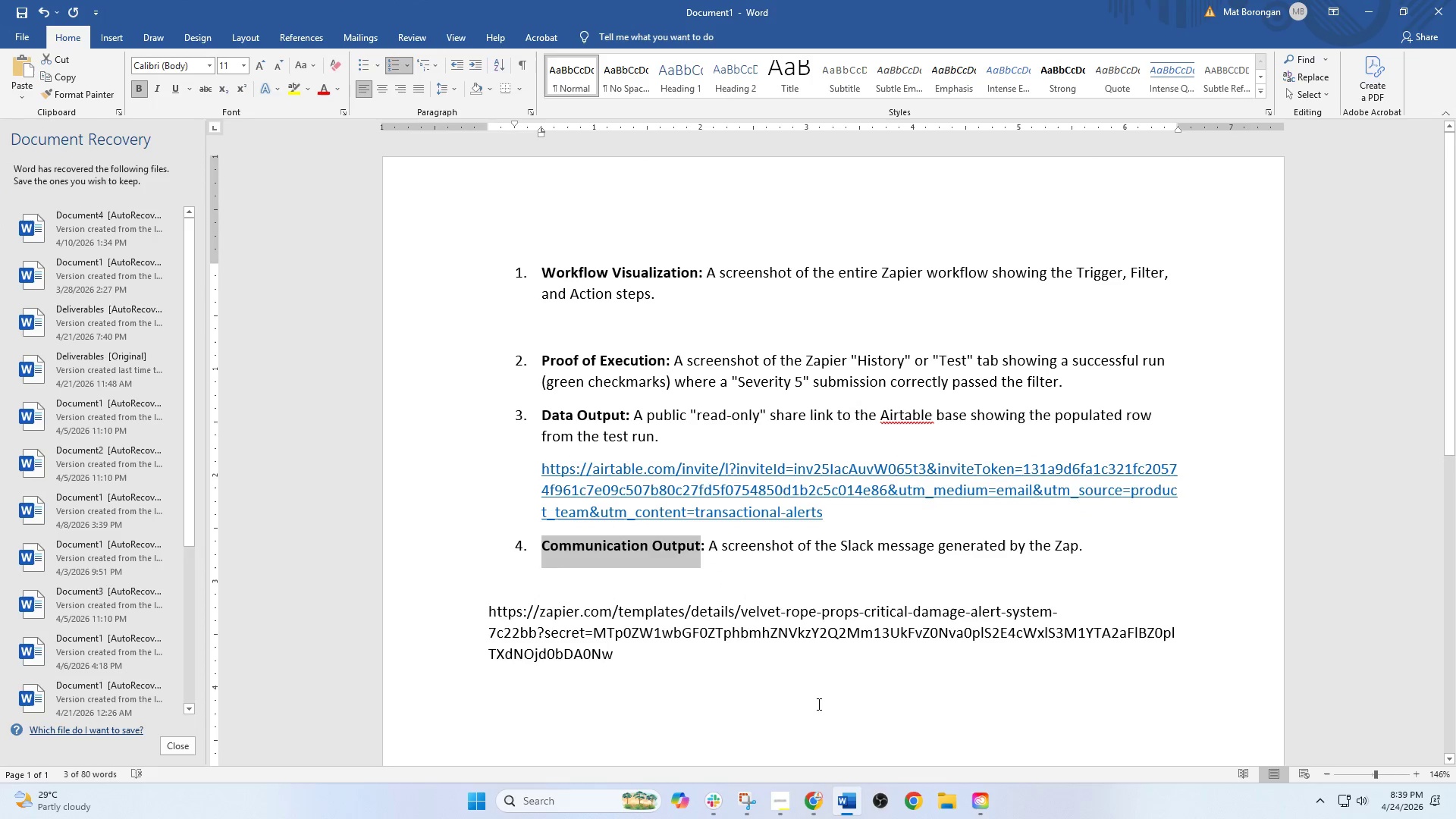 
key(Control+C)
 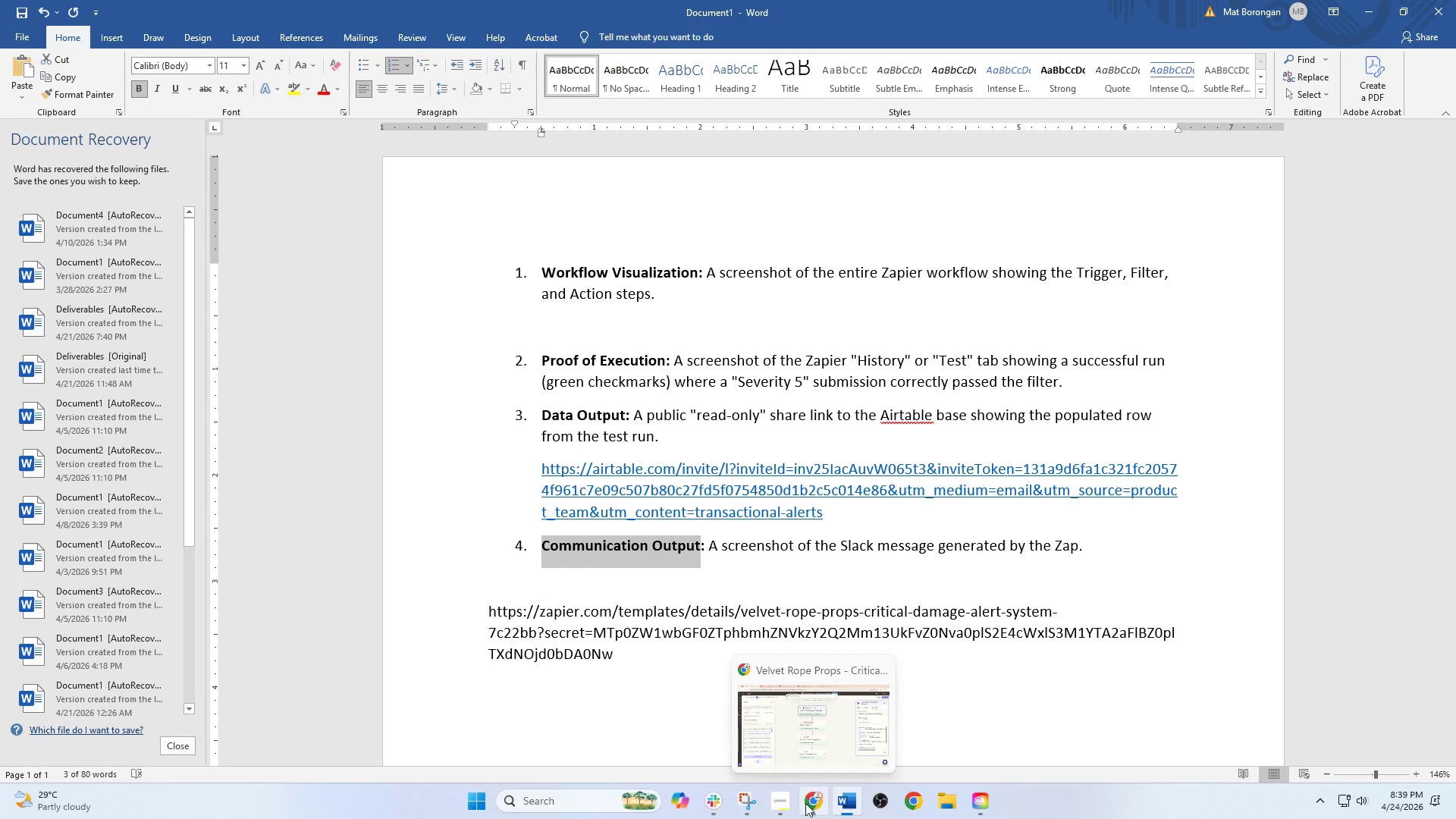 
left_click([747, 801])
 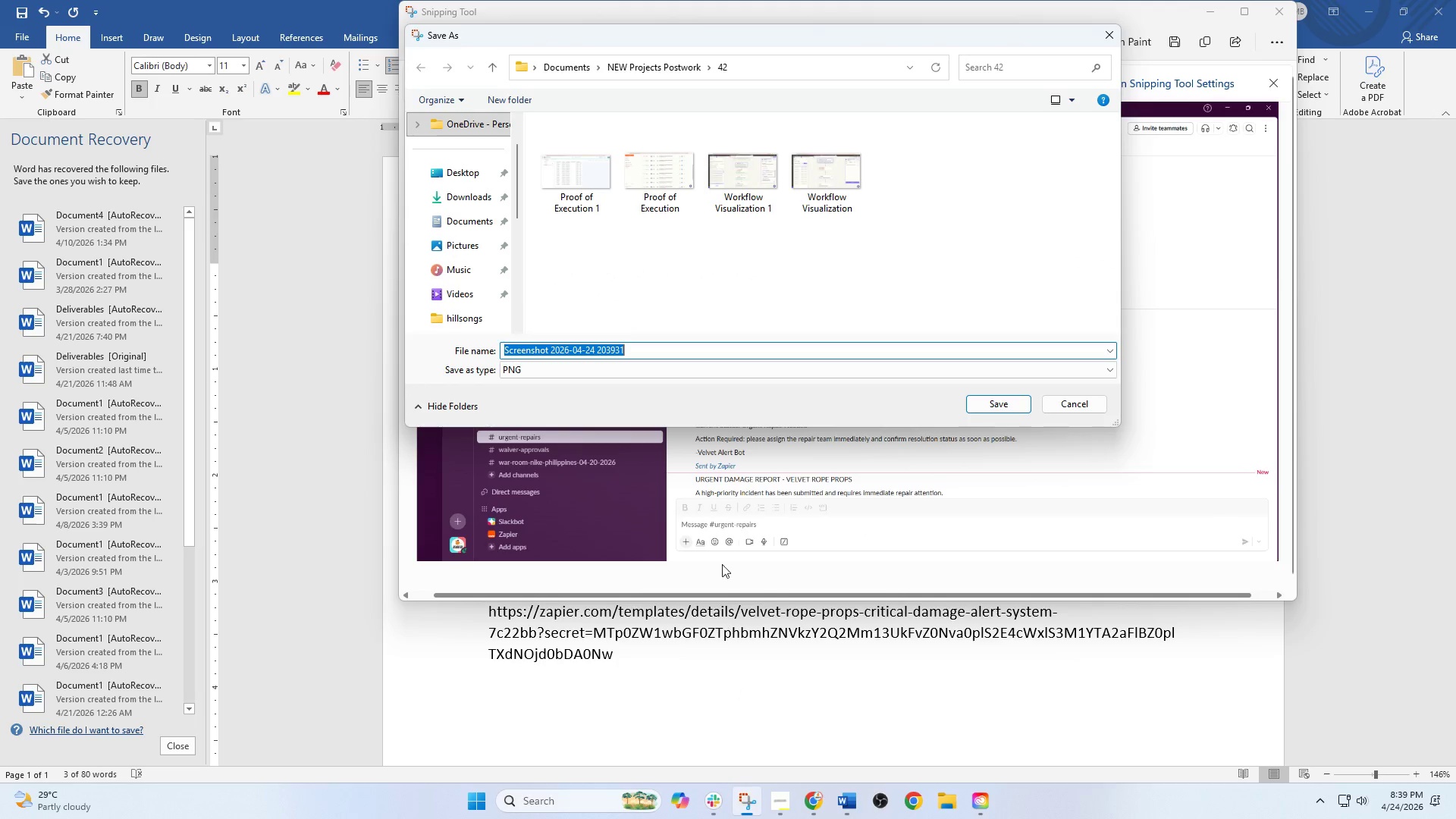 
key(Control+V)
 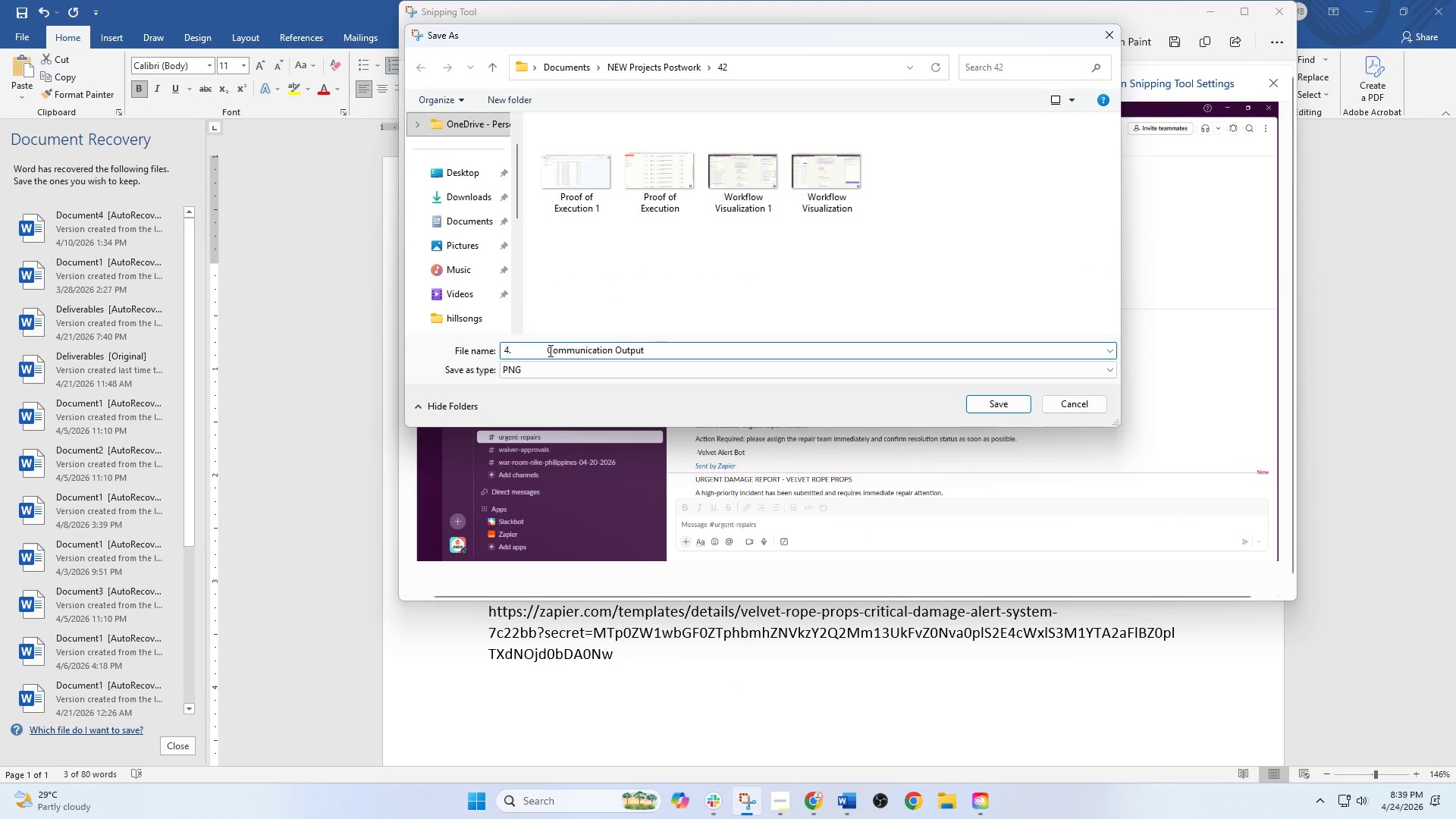 
left_click_drag(start_coordinate=[544, 348], to_coordinate=[450, 349])
 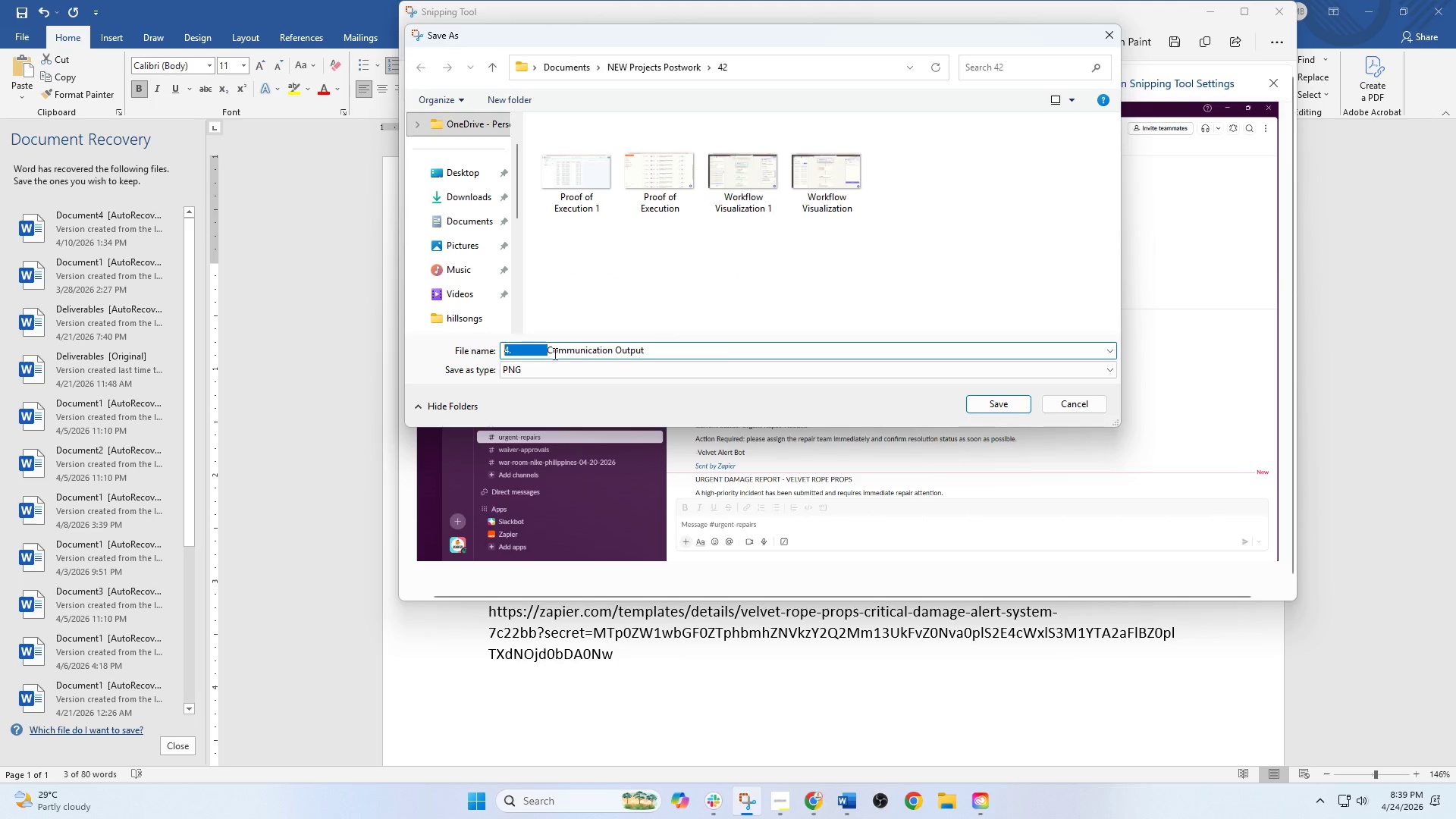 
key(Backspace)
 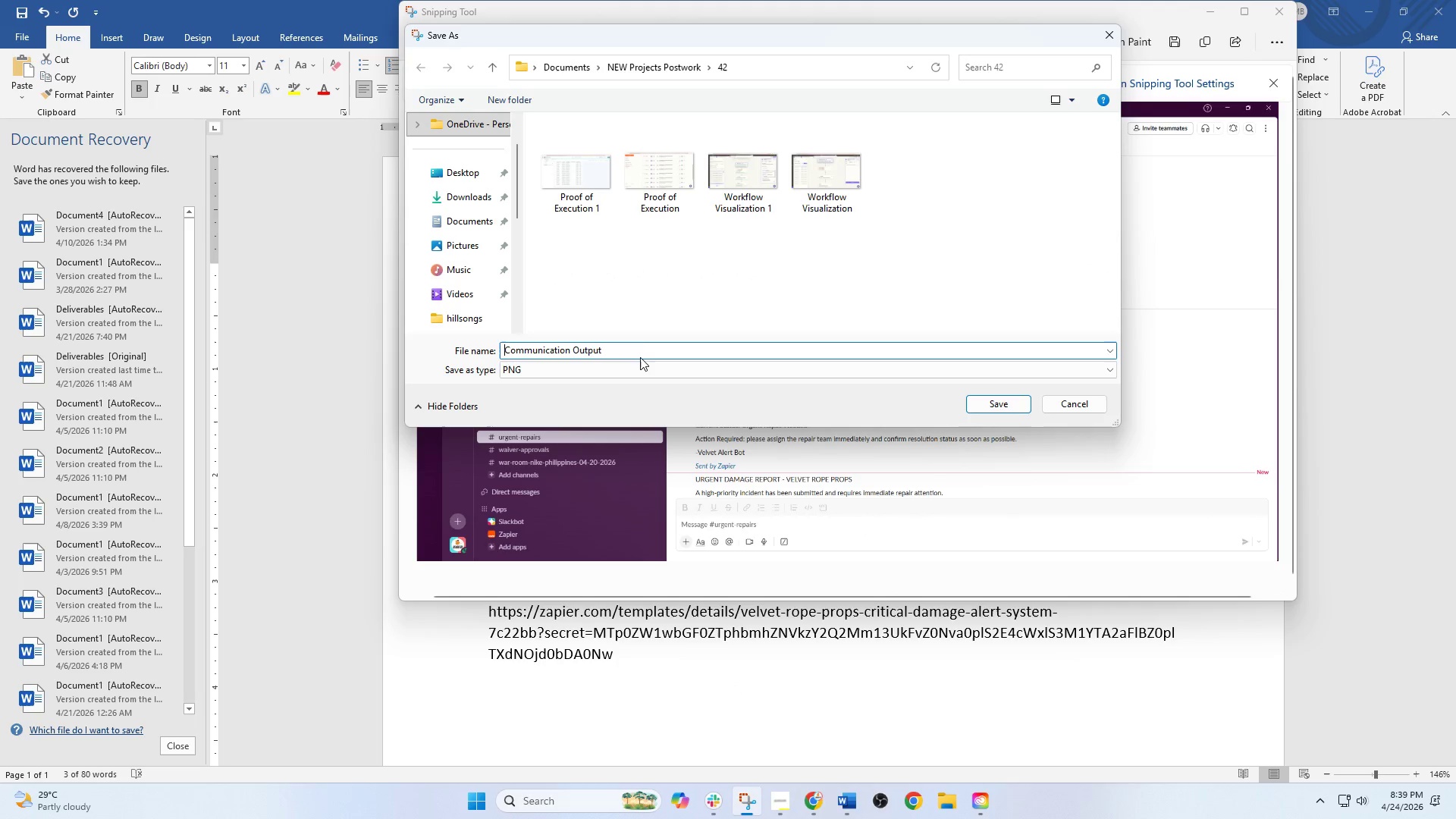 
left_click([641, 354])
 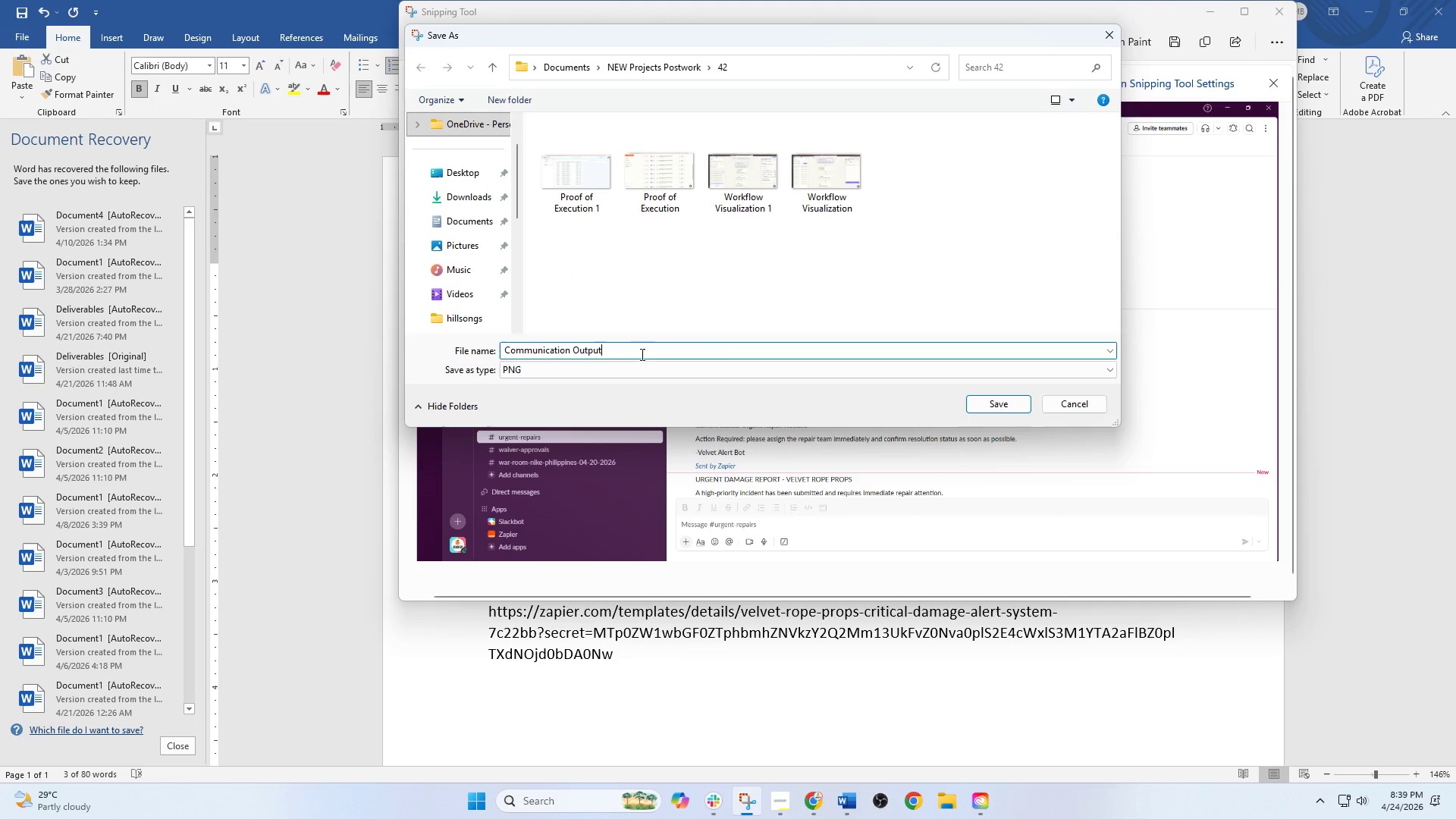 
key(Space)
 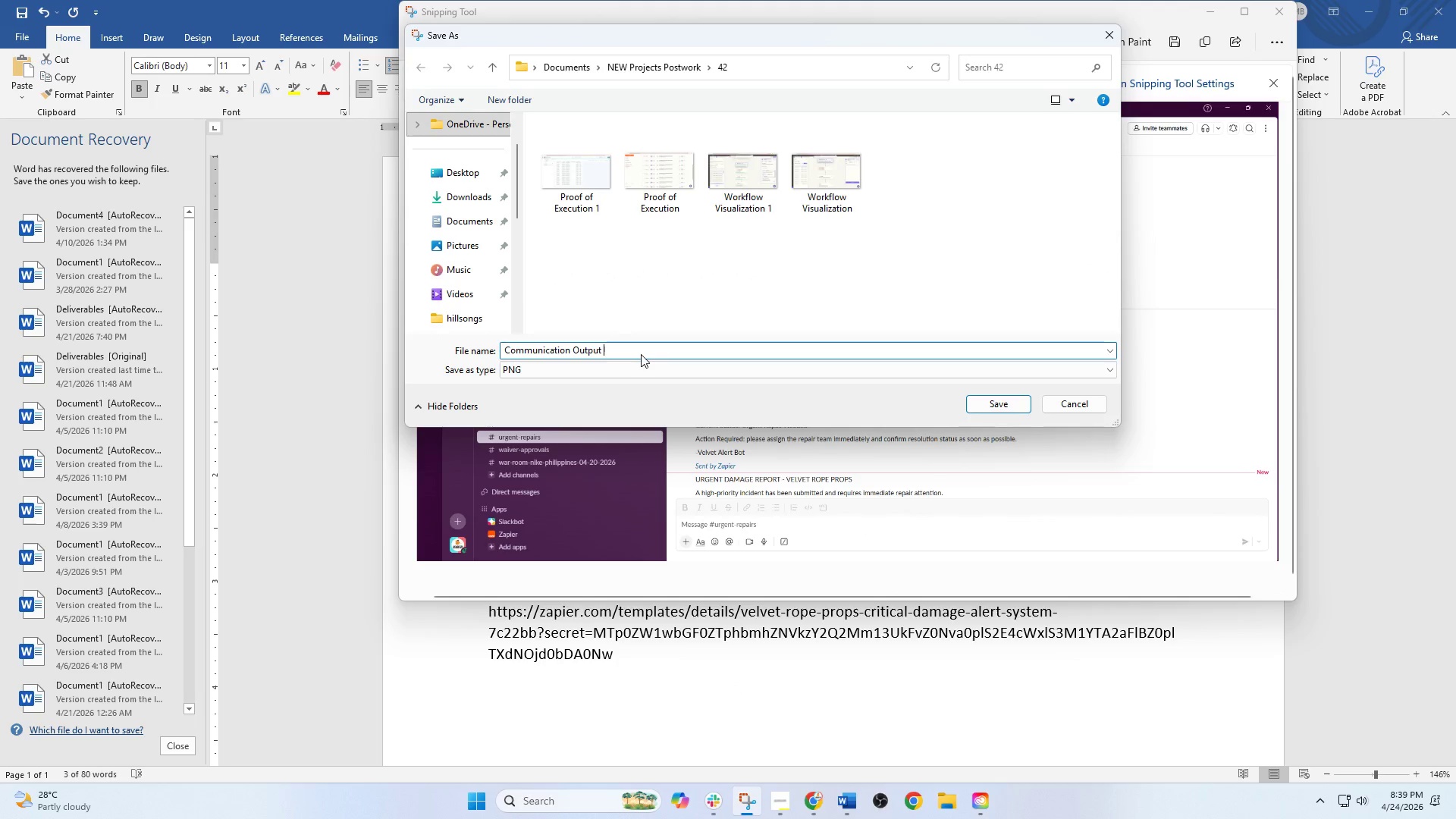 
key(1)
 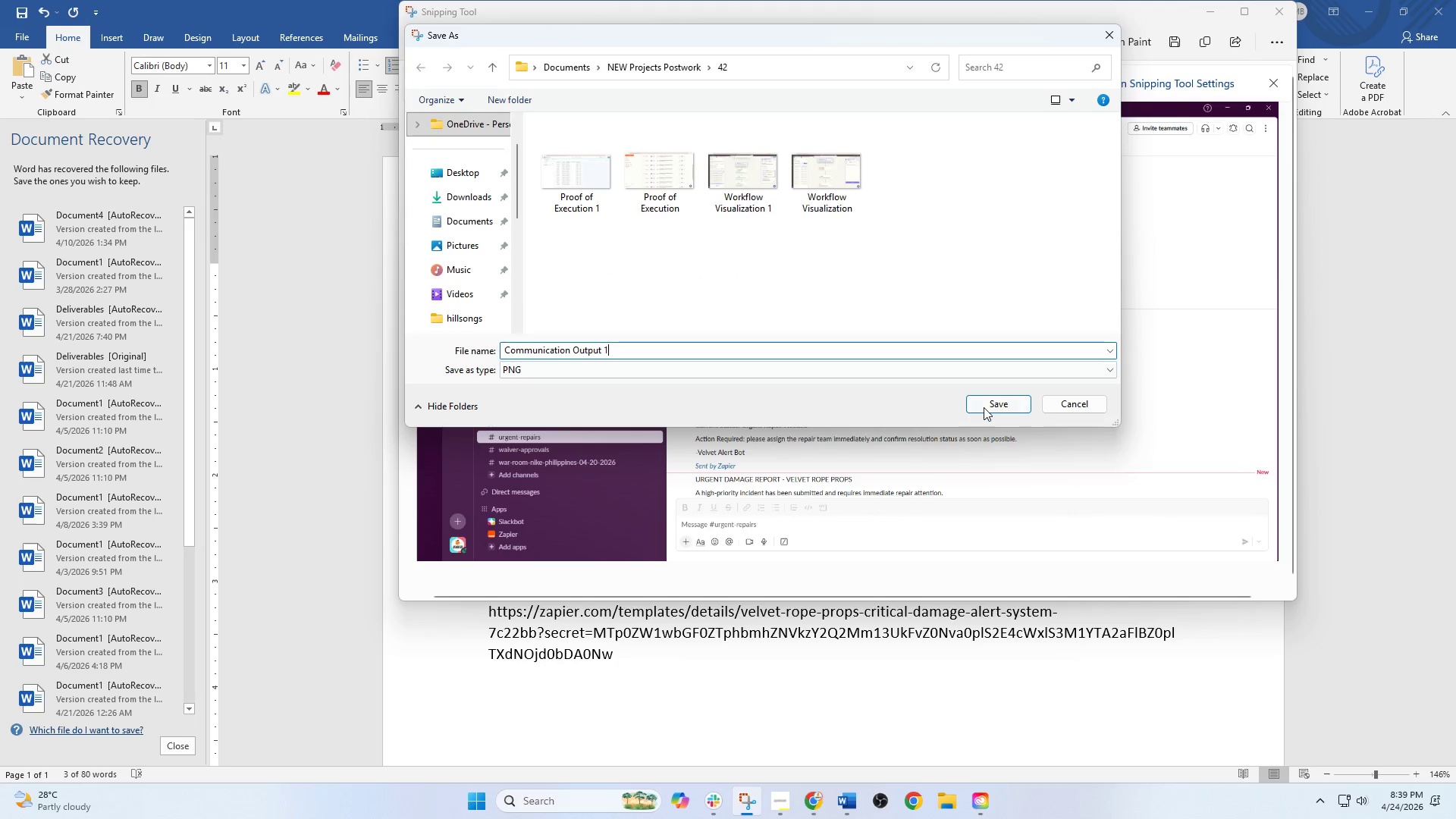 
left_click([988, 407])
 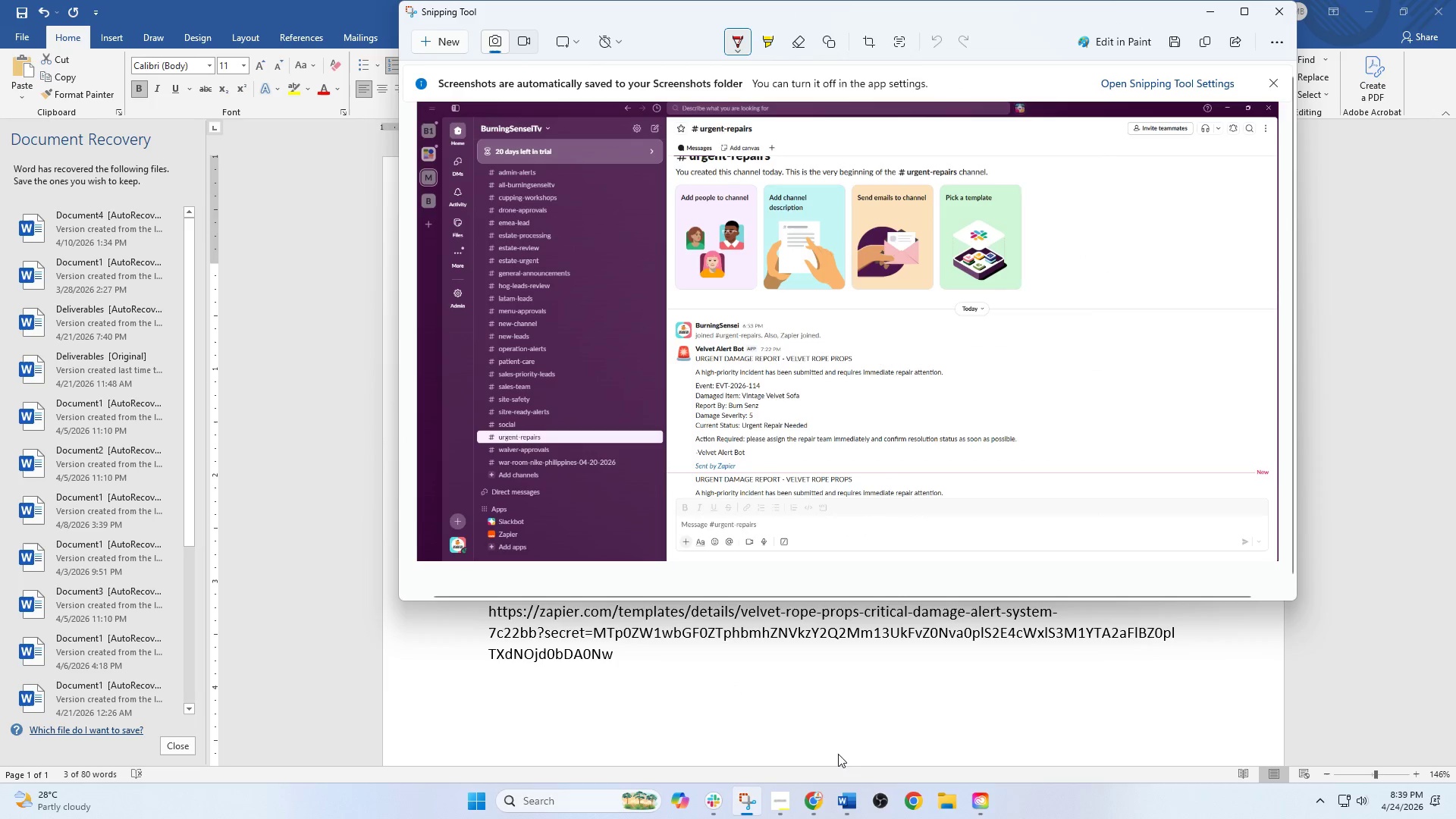 
left_click([815, 799])
 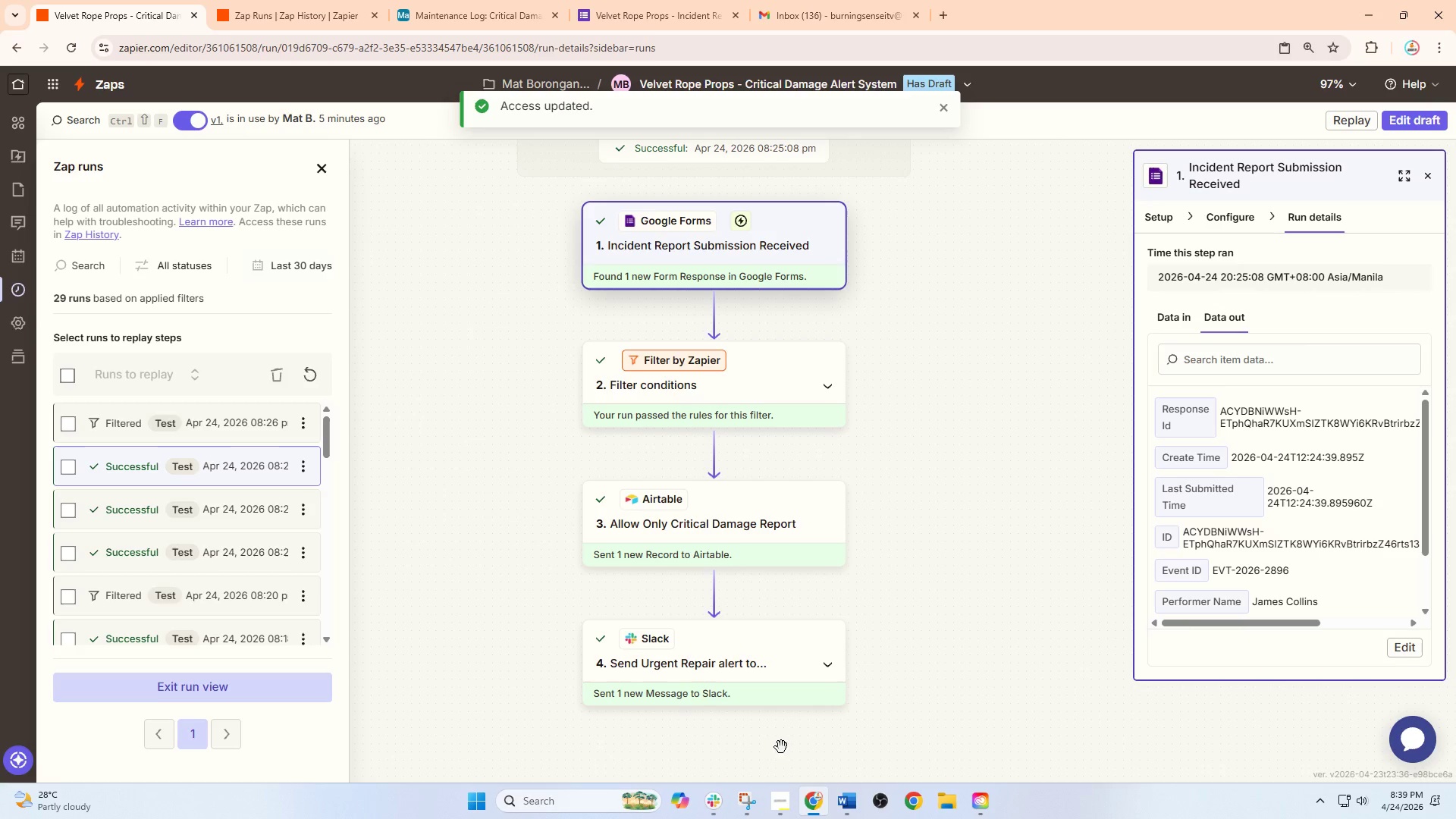 
left_click([752, 810])
 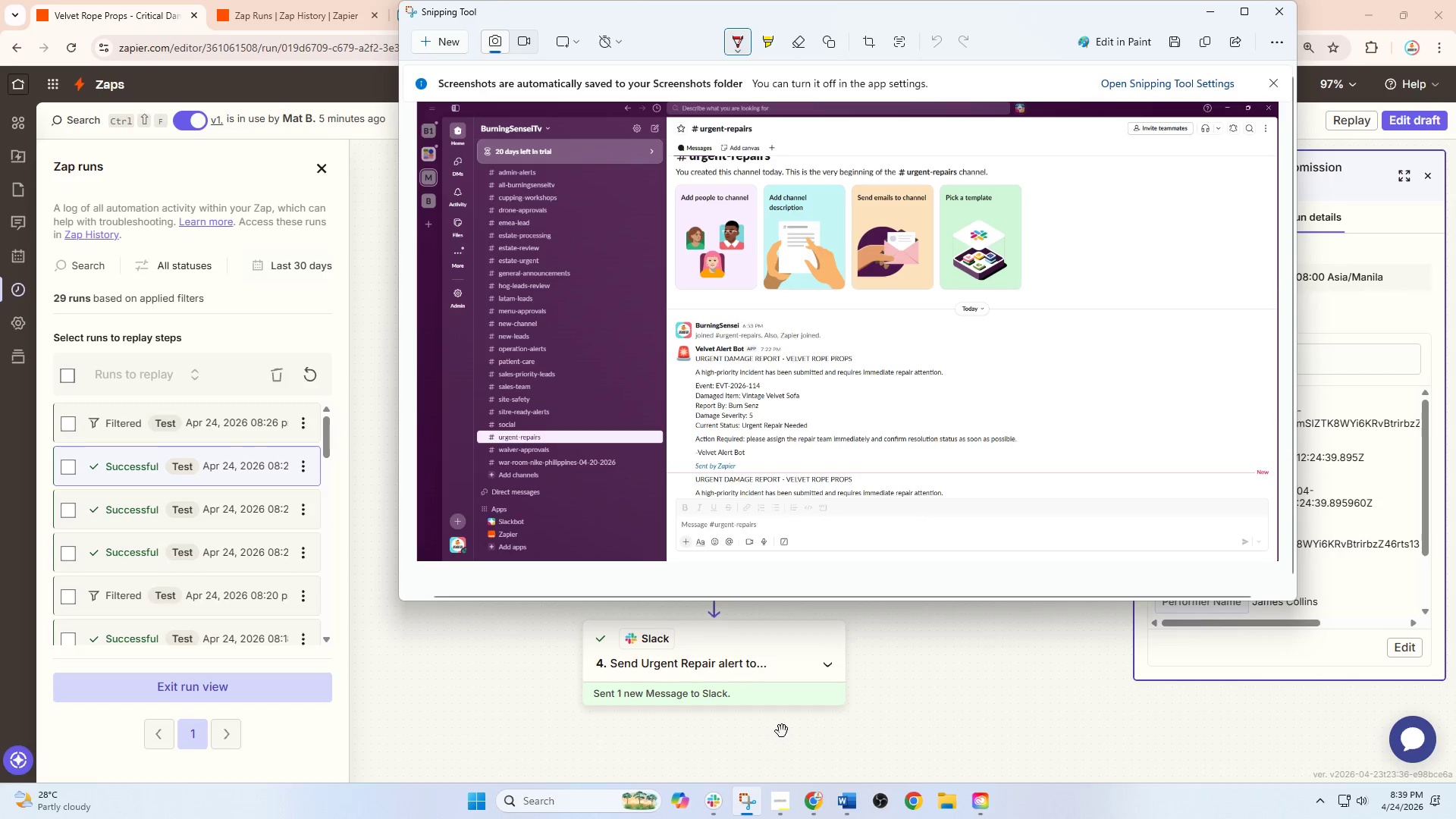 
left_click([717, 805])
 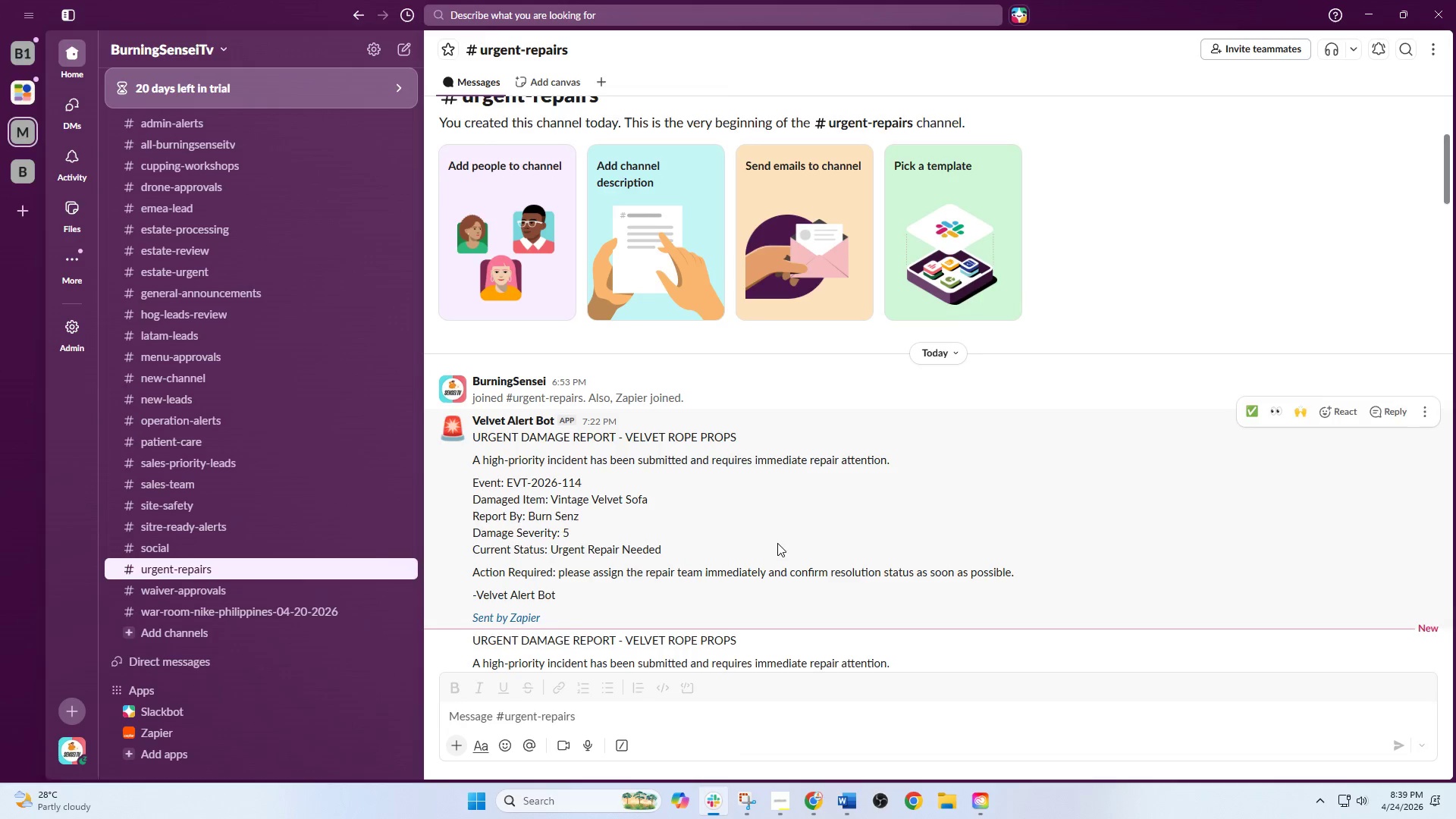 
scroll: coordinate [790, 604], scroll_direction: down, amount: 32.0
 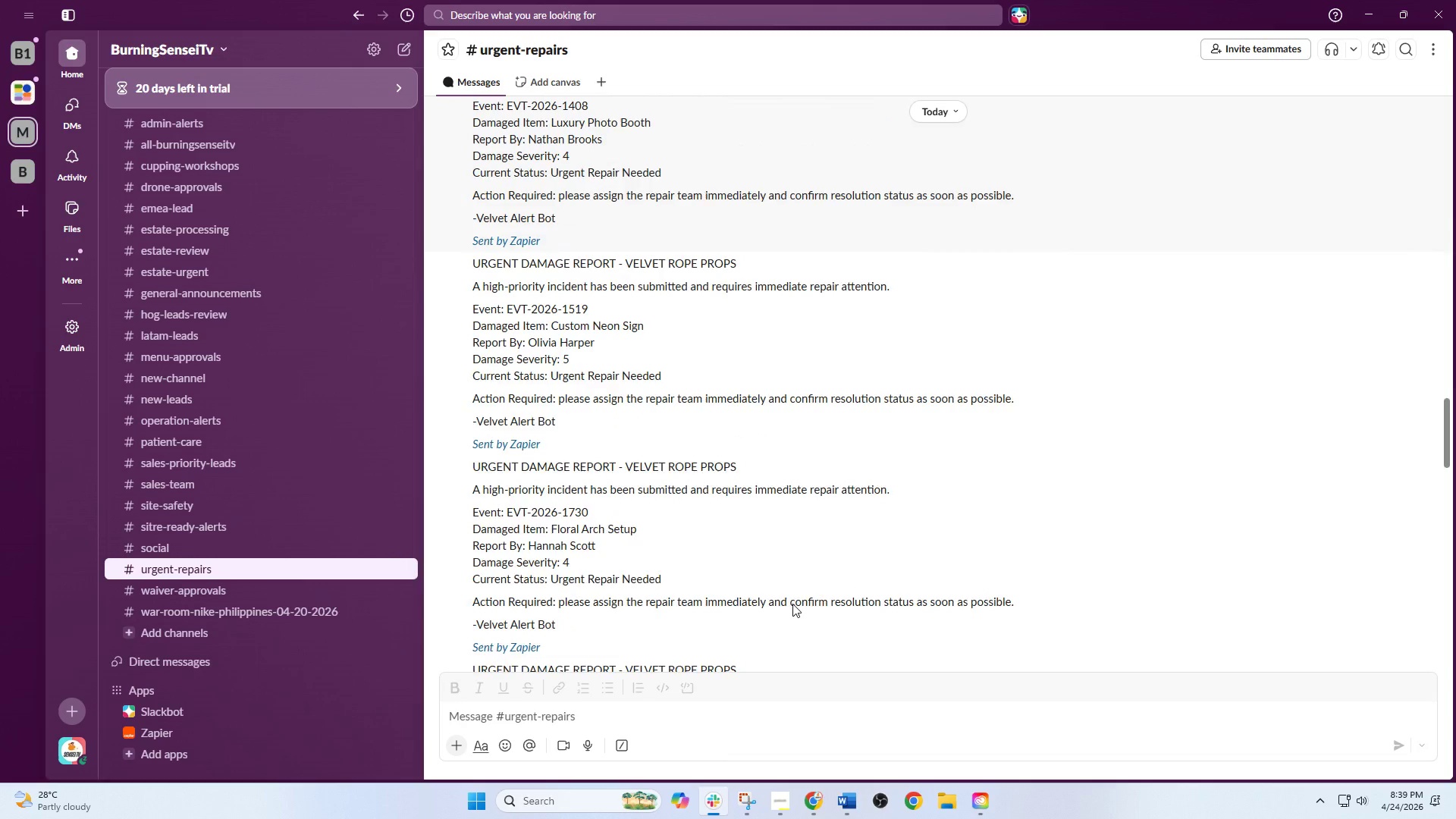 
scroll: coordinate [792, 604], scroll_direction: up, amount: 14.0
 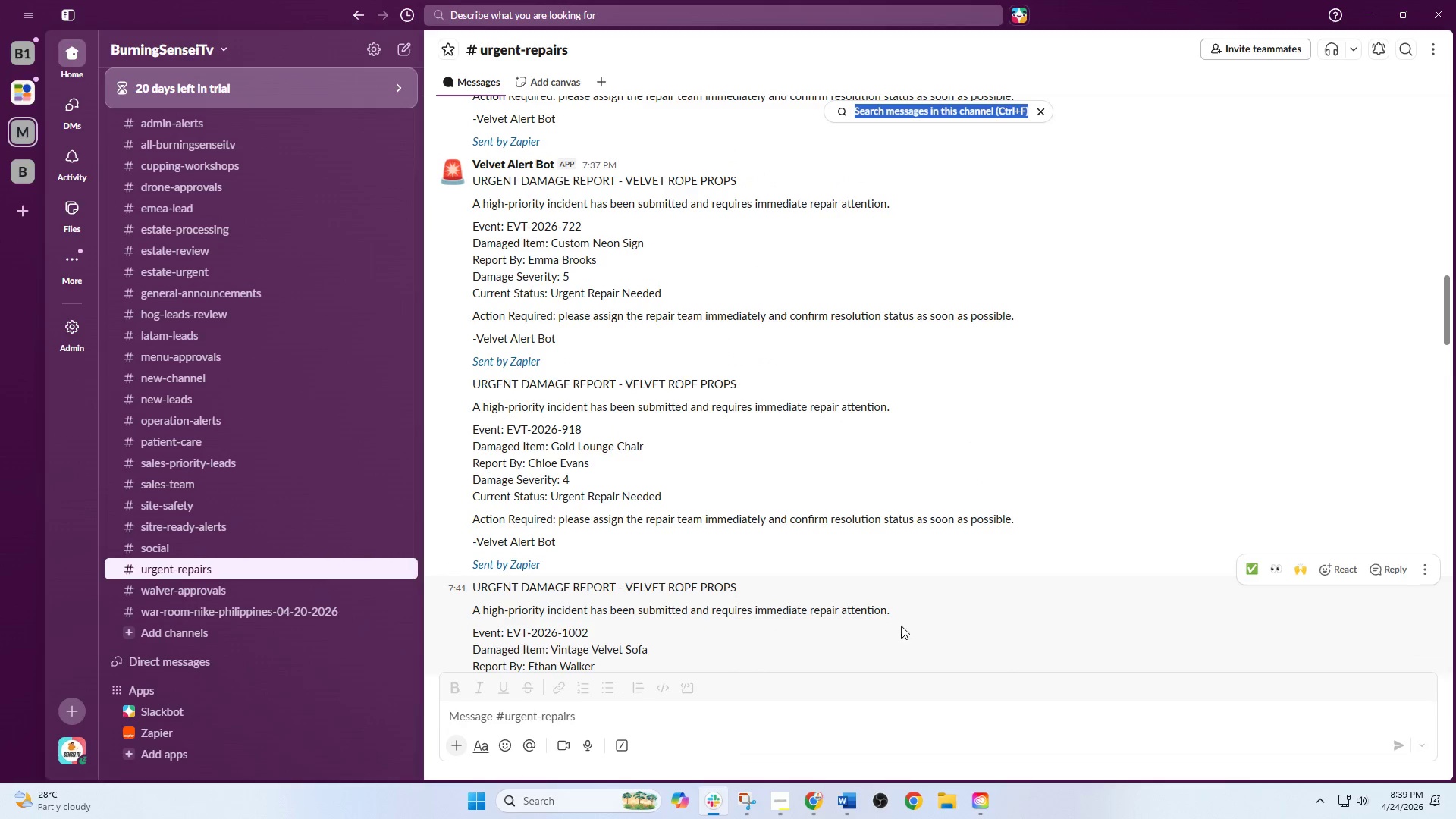 
scroll: coordinate [874, 616], scroll_direction: down, amount: 1.0
 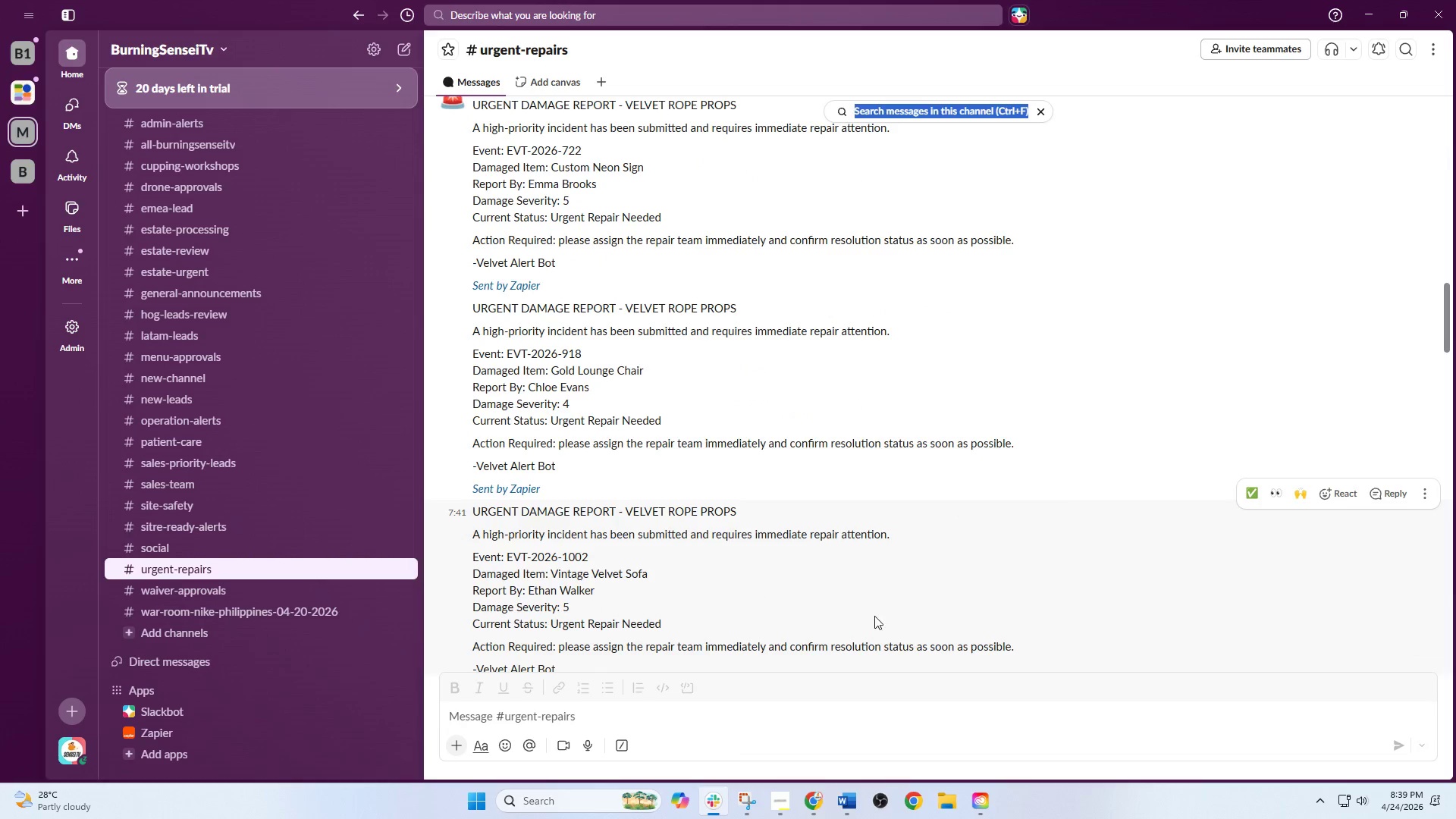 
scroll: coordinate [874, 616], scroll_direction: up, amount: 1.0
 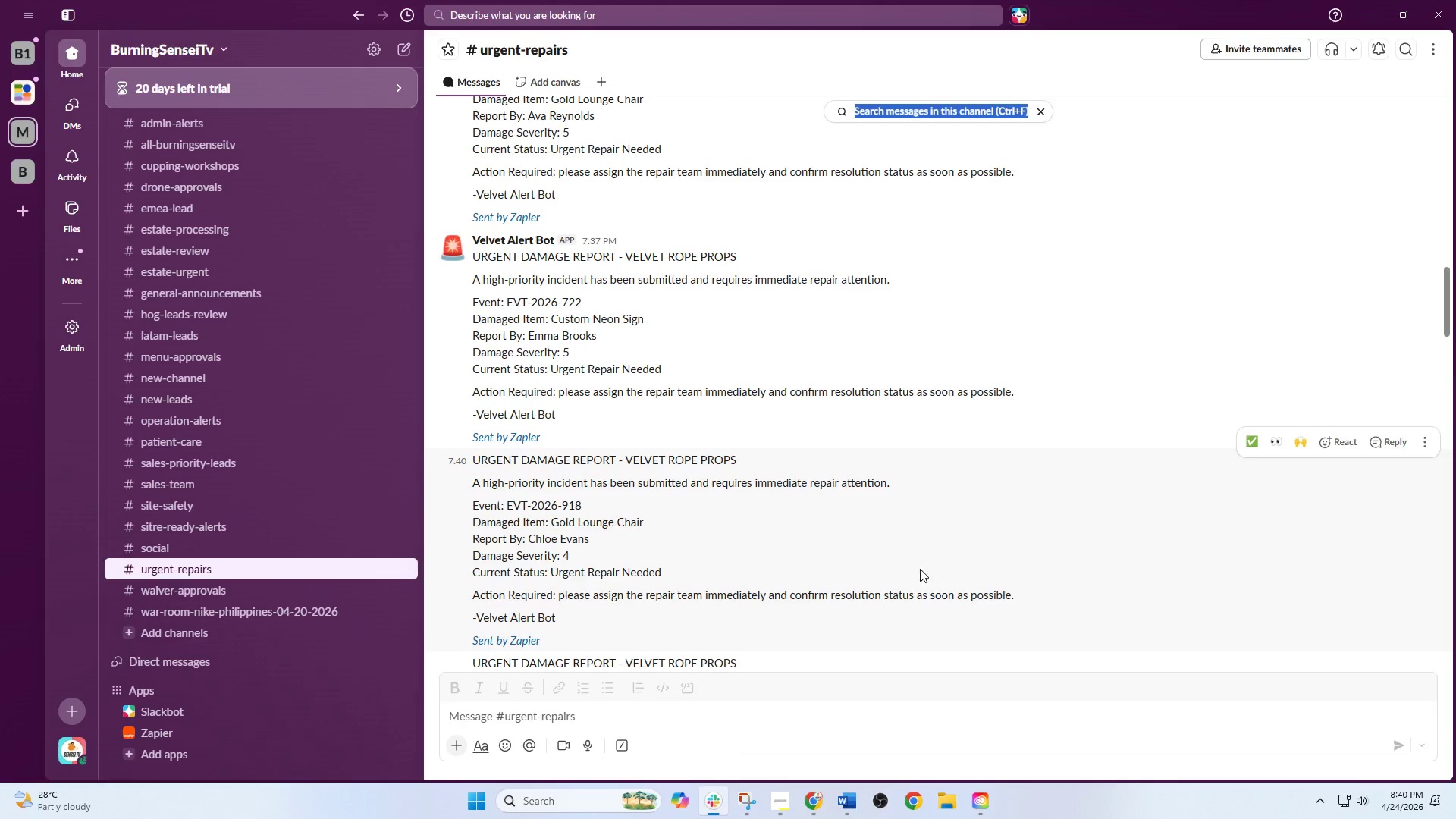 
scroll: coordinate [941, 628], scroll_direction: down, amount: 29.0
 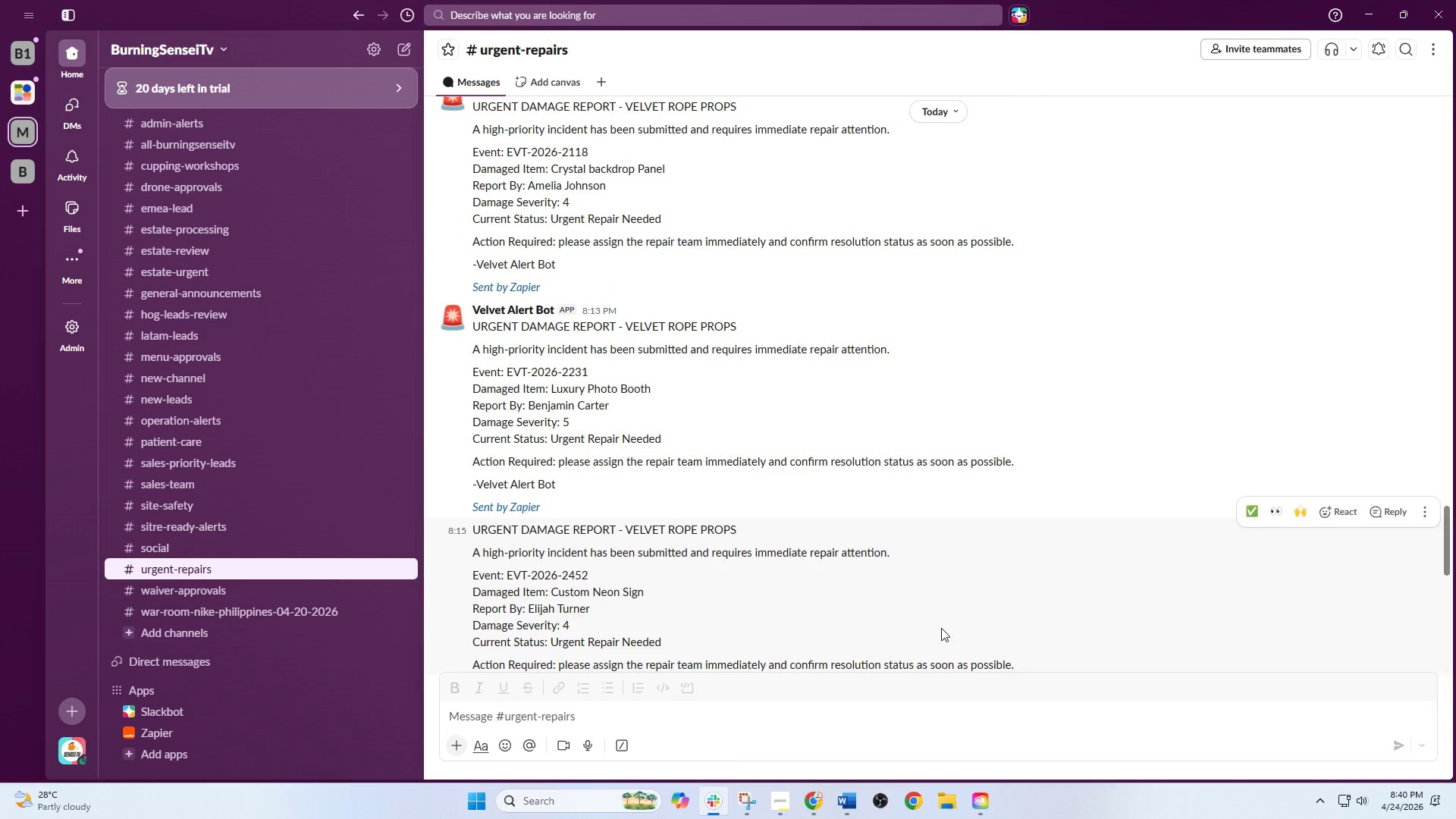 
scroll: coordinate [941, 628], scroll_direction: up, amount: 2.0
 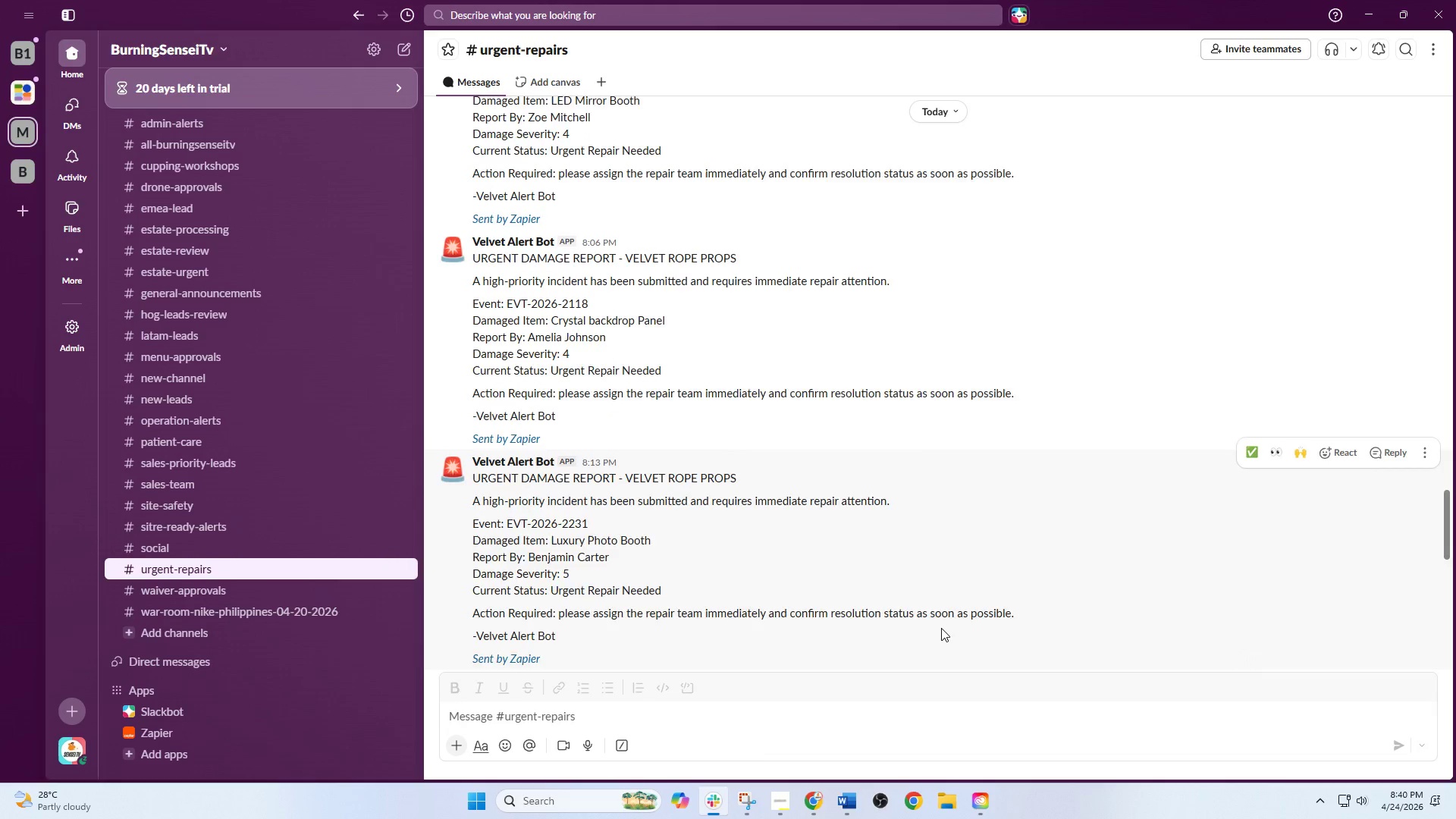 
scroll: coordinate [941, 628], scroll_direction: down, amount: 1.0
 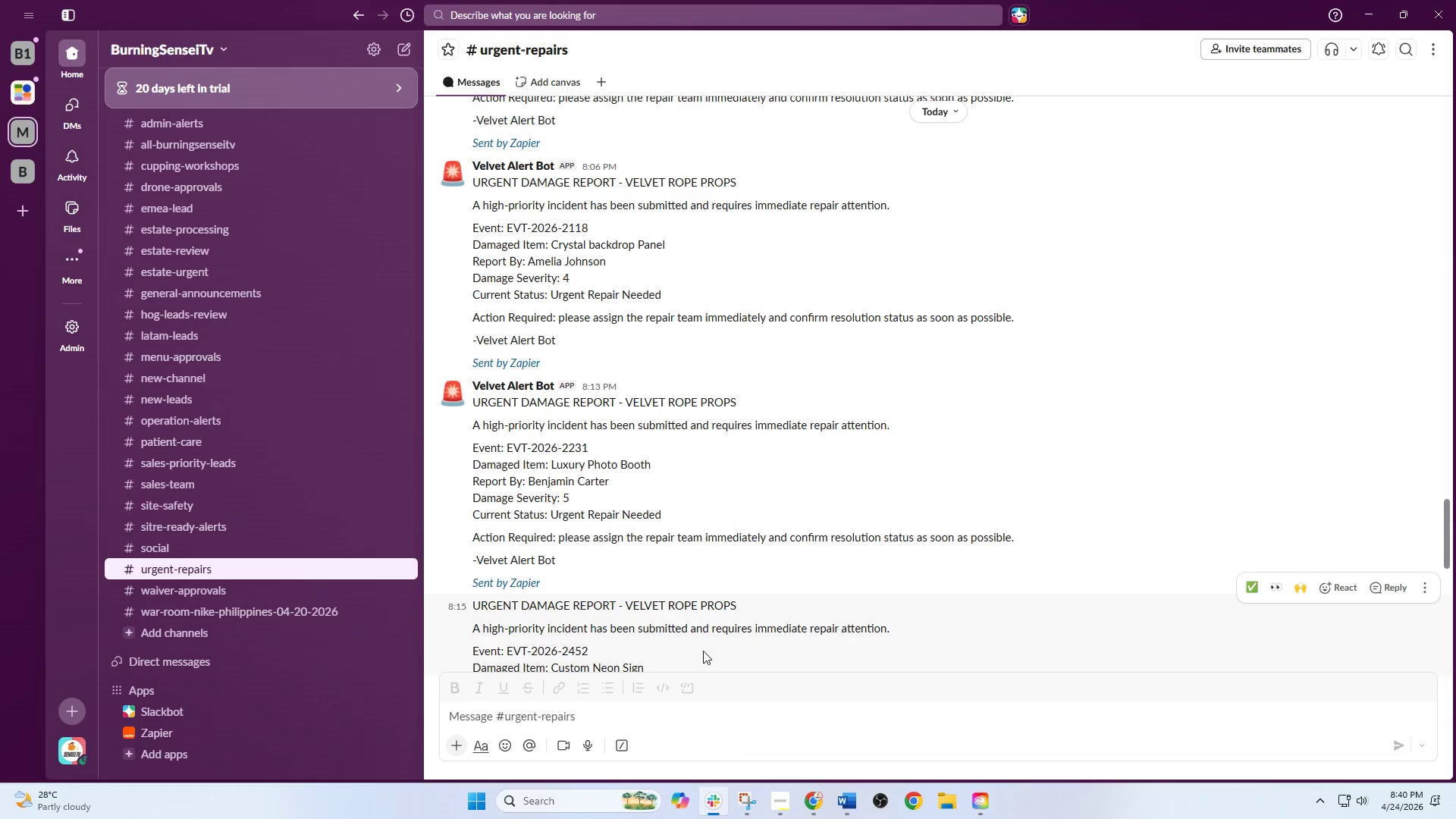 
left_click([749, 804])
 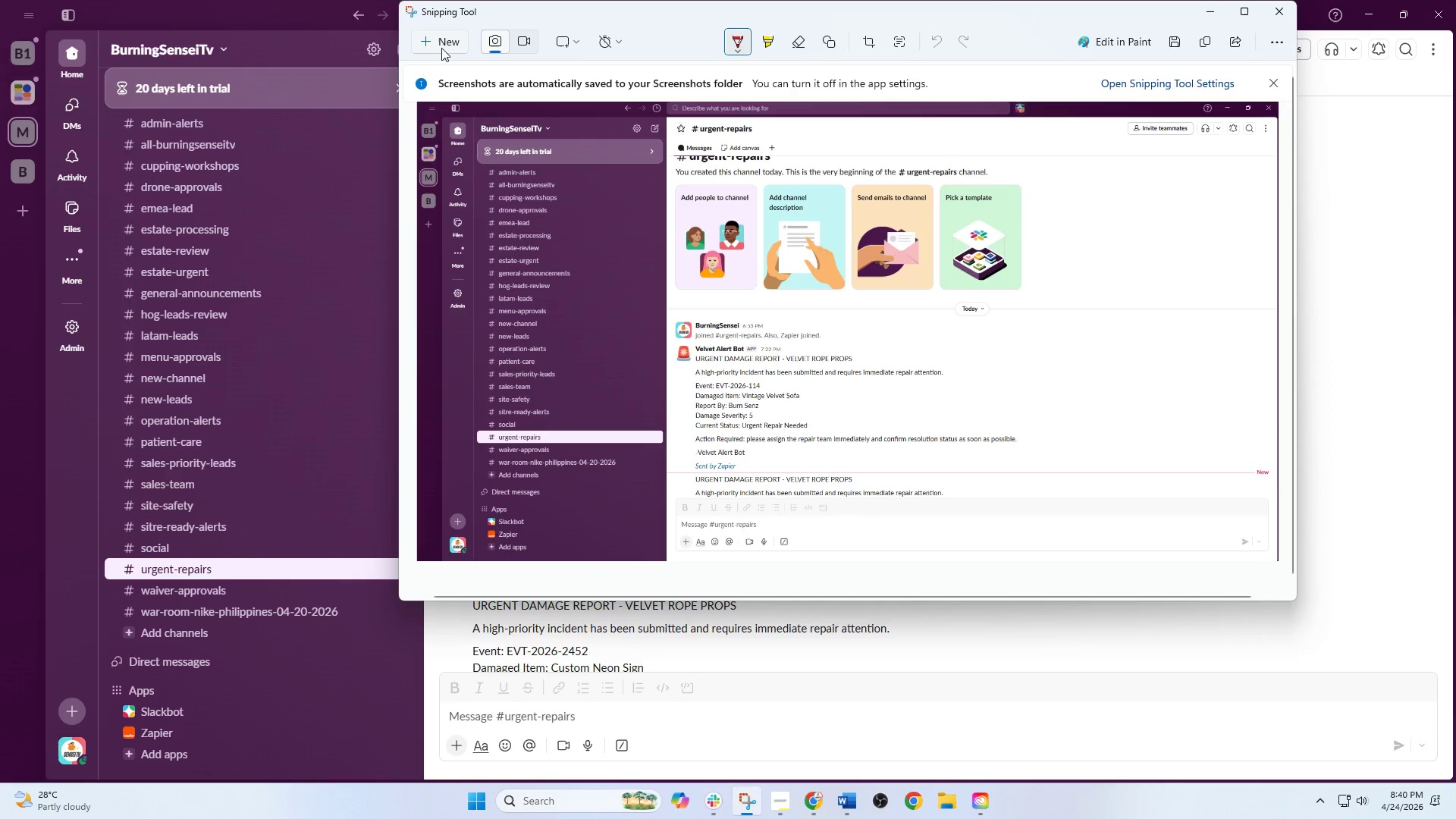 
left_click([442, 45])
 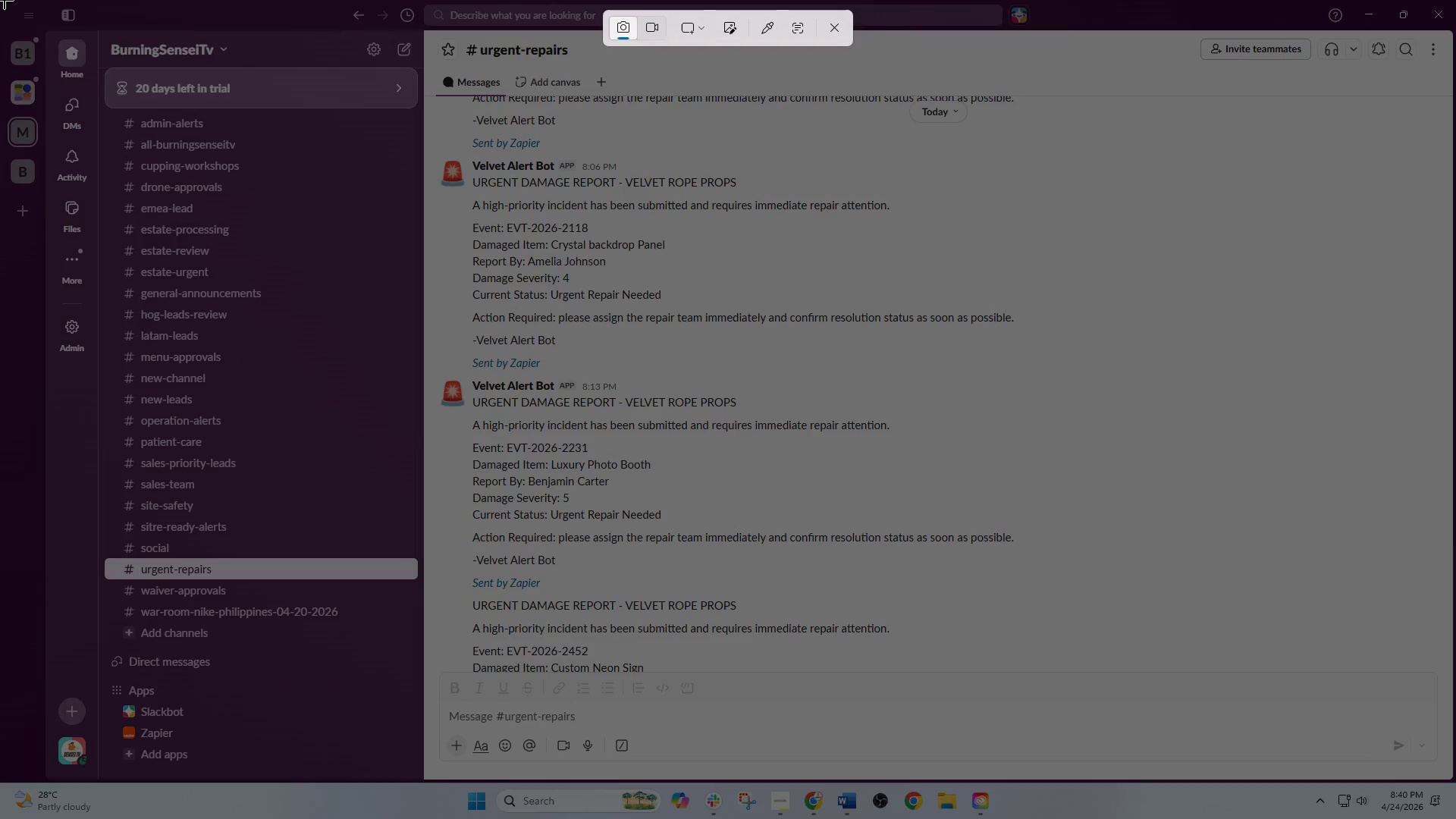 
left_click_drag(start_coordinate=[0, 0], to_coordinate=[1454, 776])
 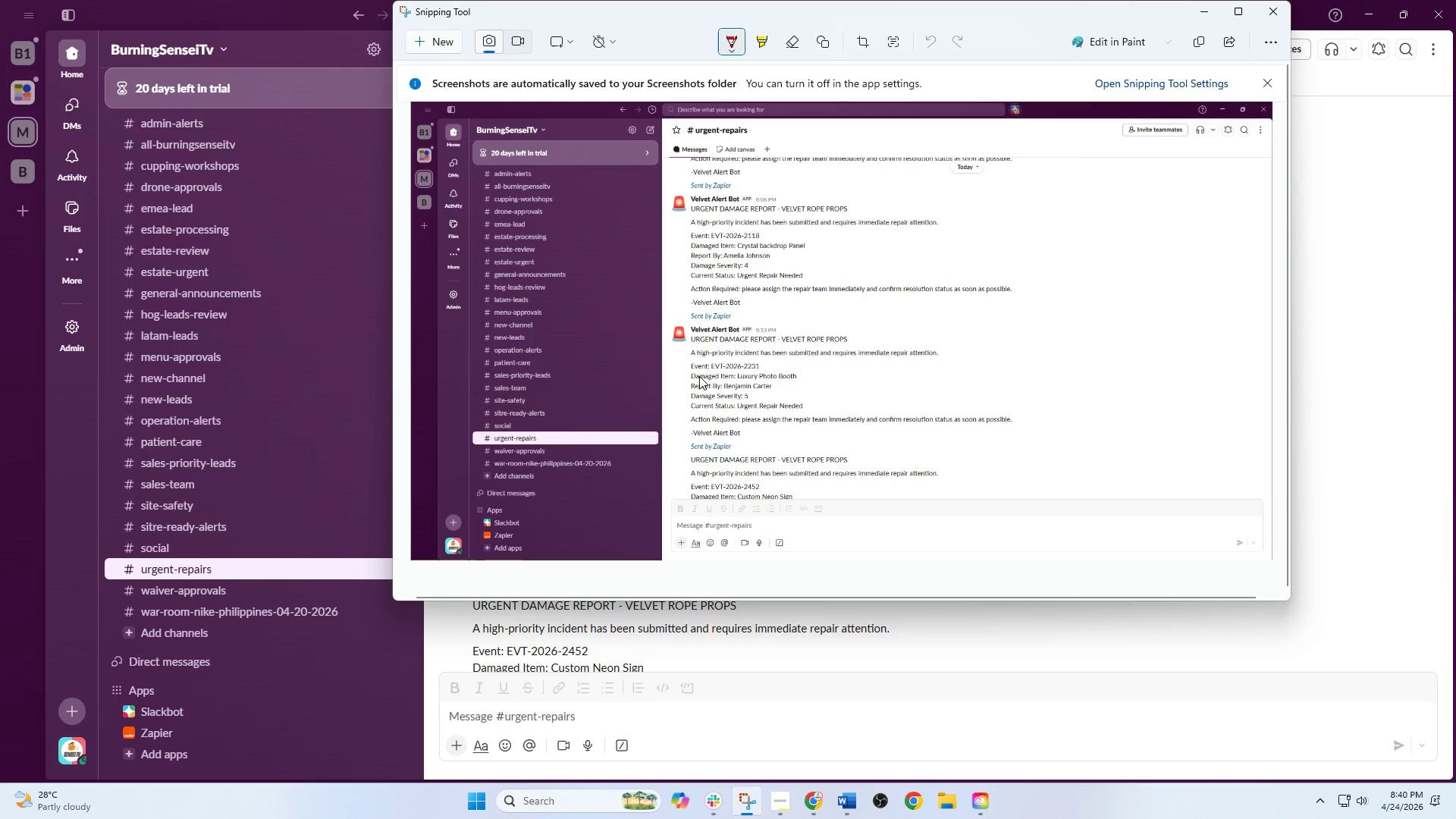 
left_click([752, 384])
 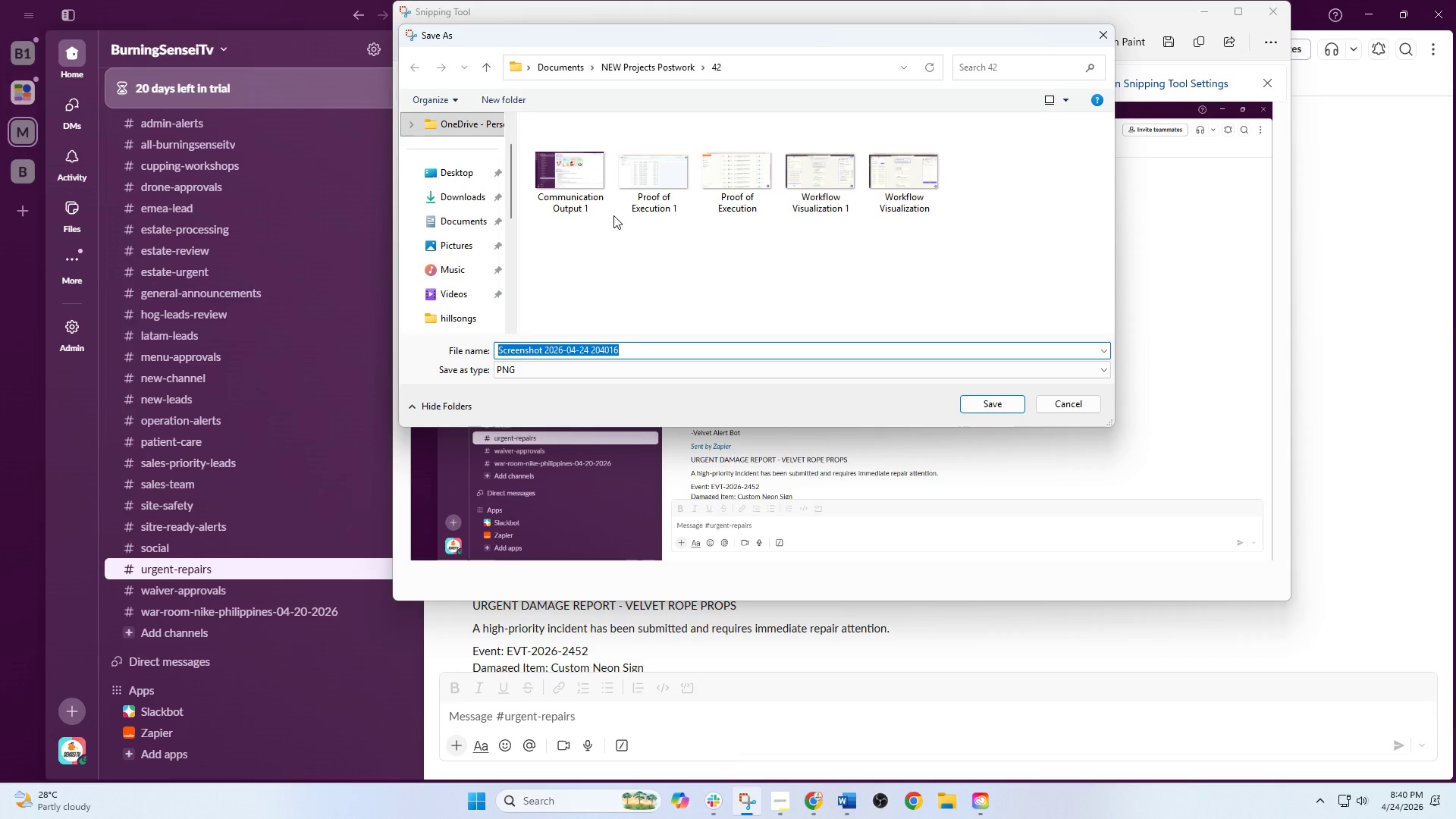 
wait(5.33)
 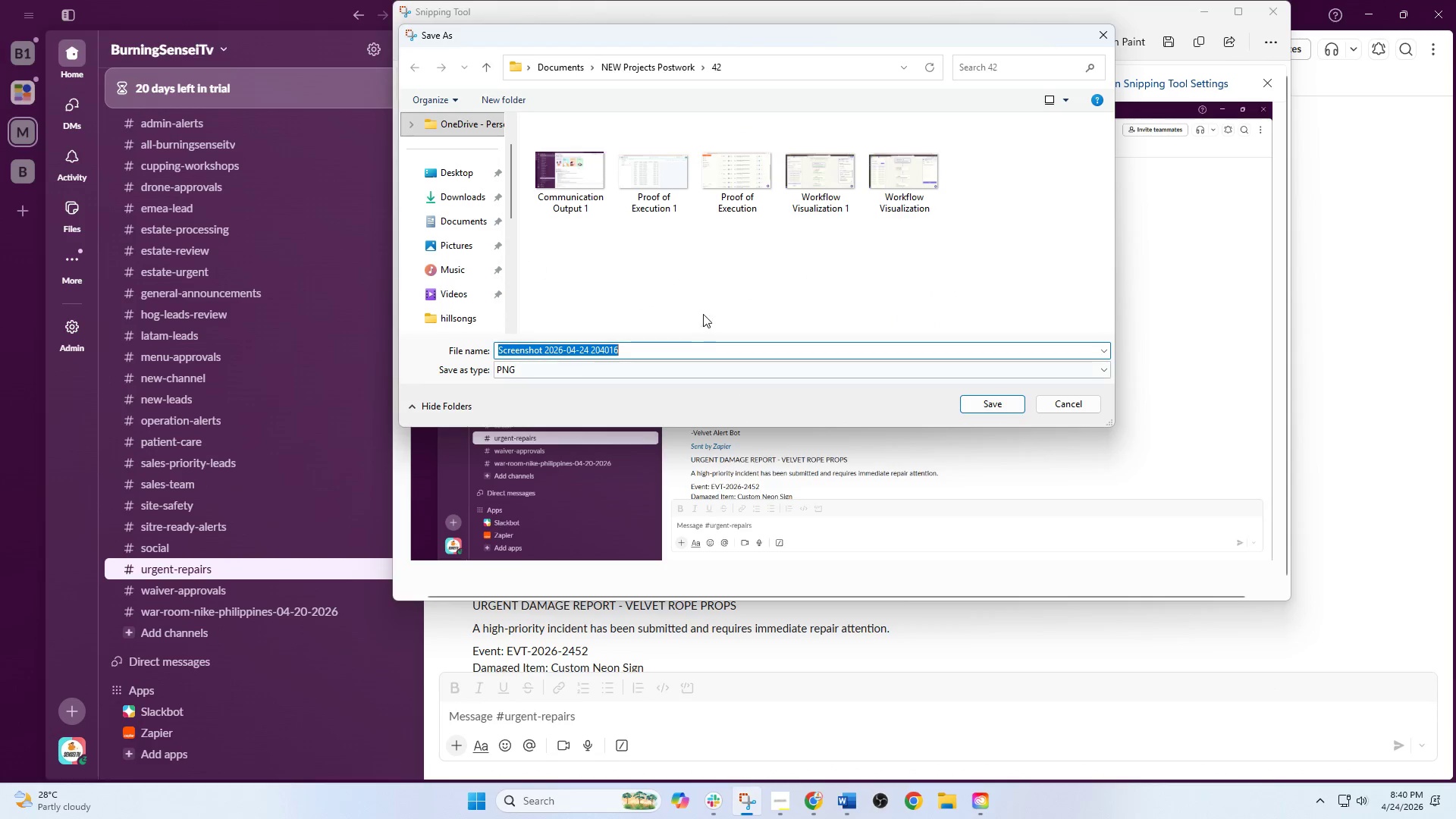 
left_click([848, 804])
 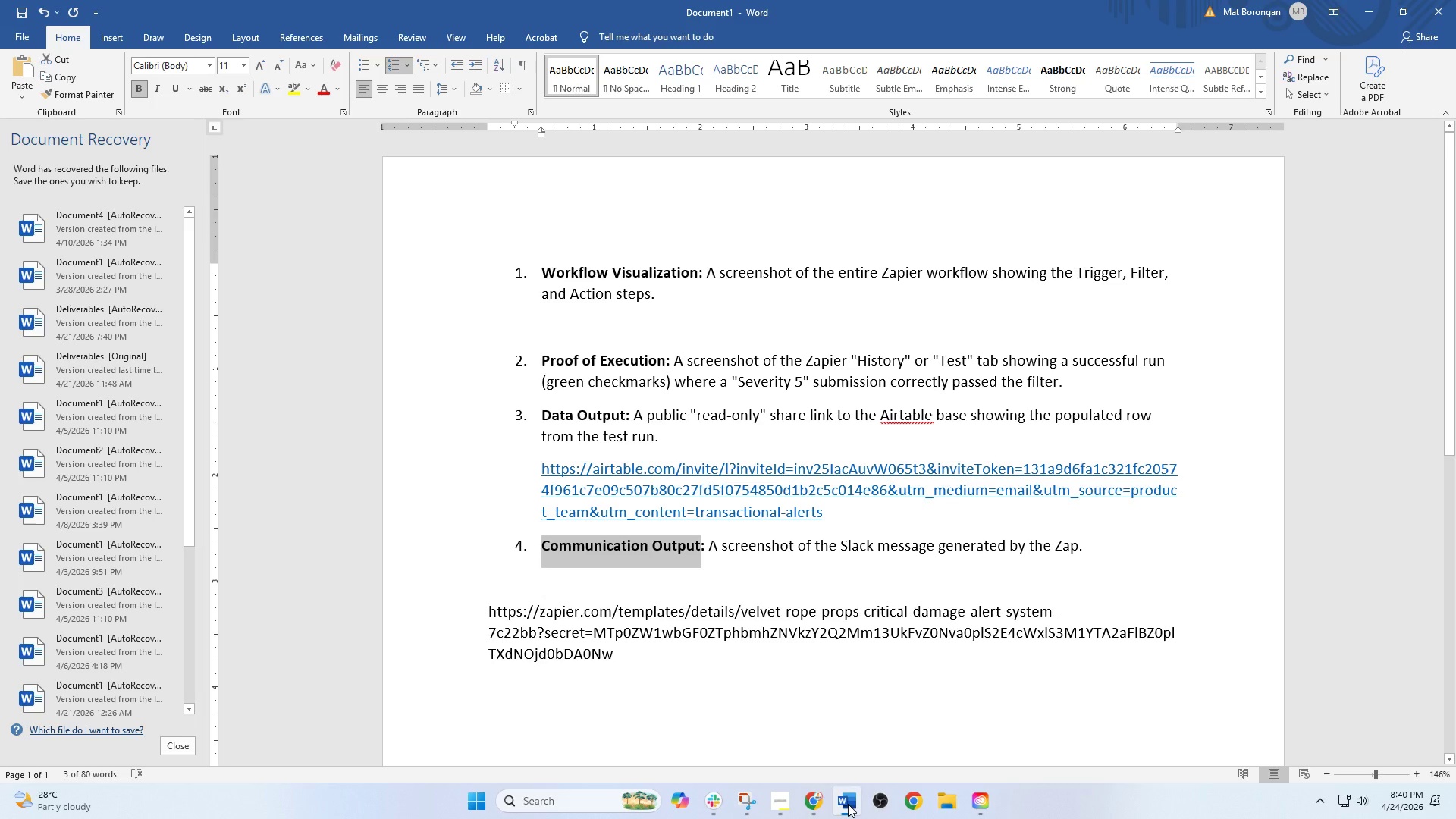 
left_click([848, 804])
 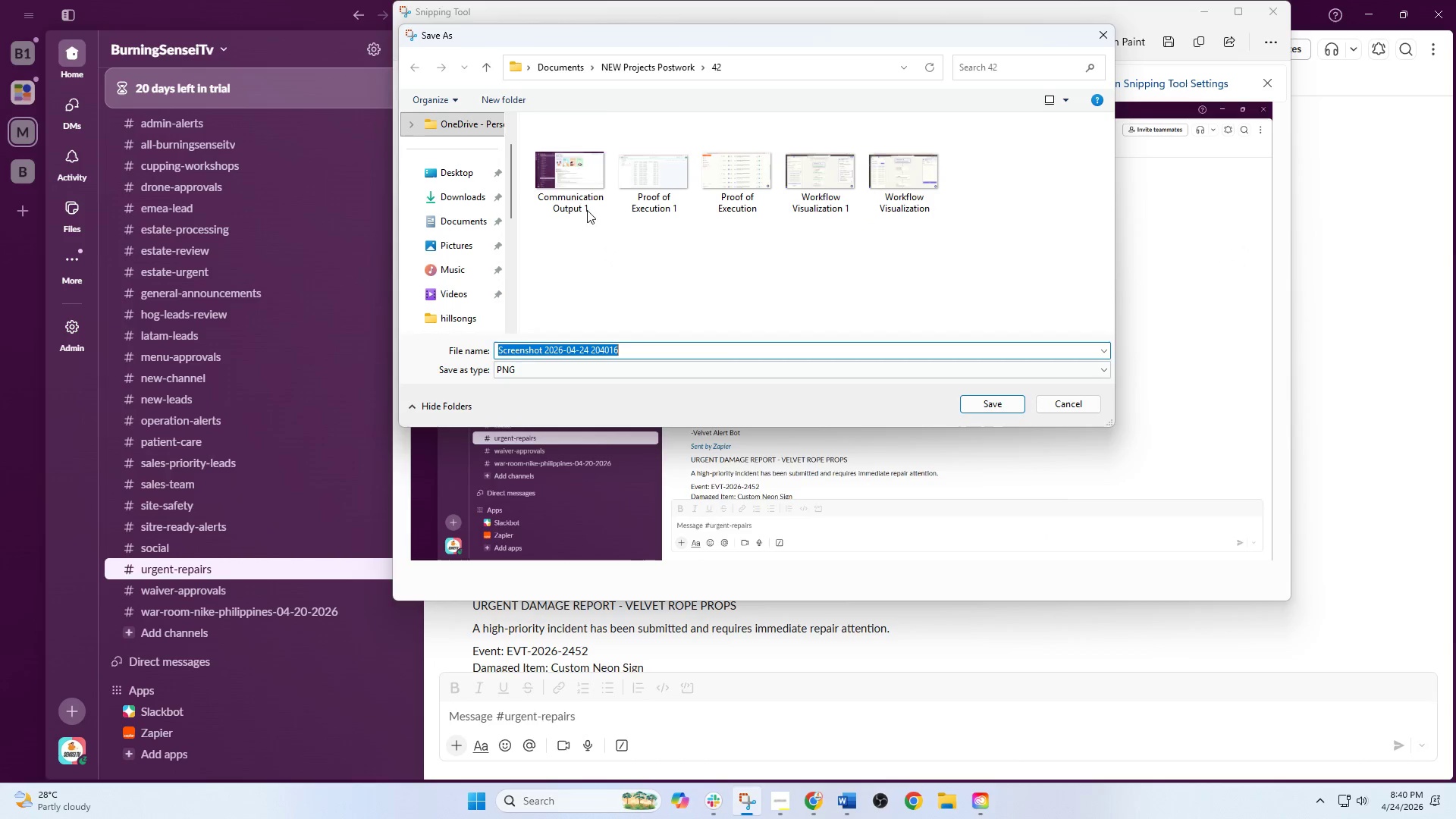 
left_click([572, 185])
 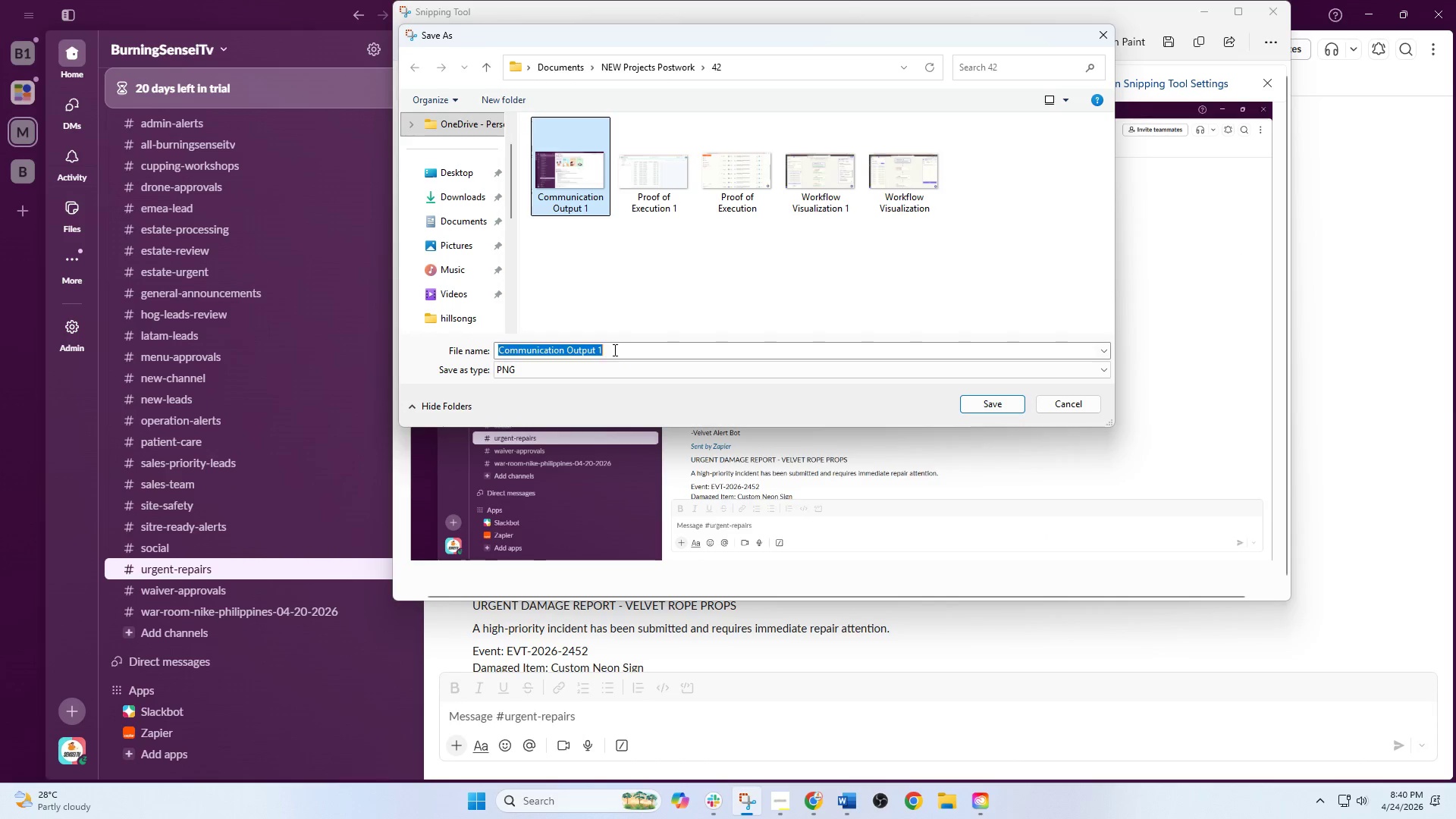 
double_click([613, 350])
 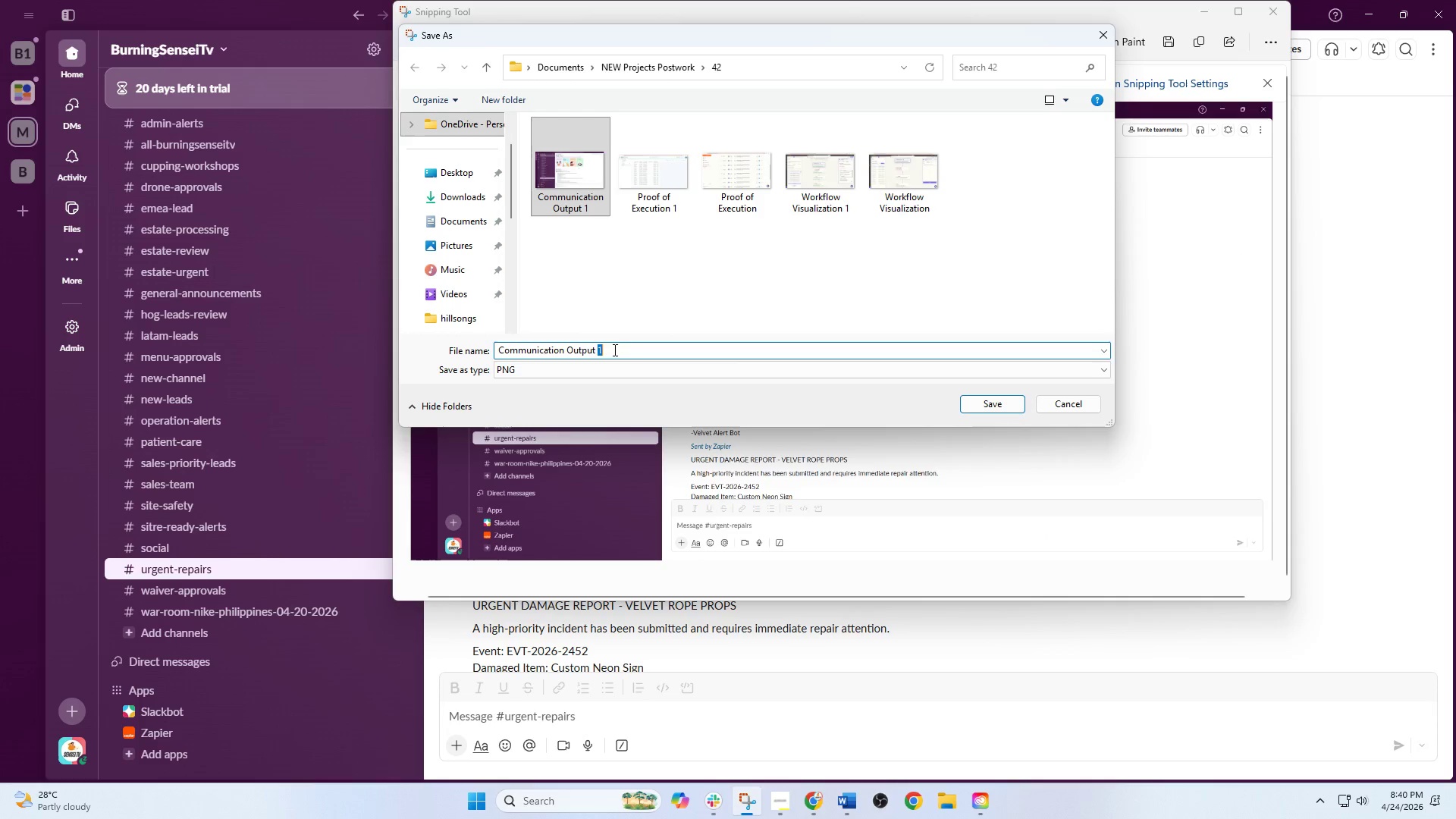 
key(2)
 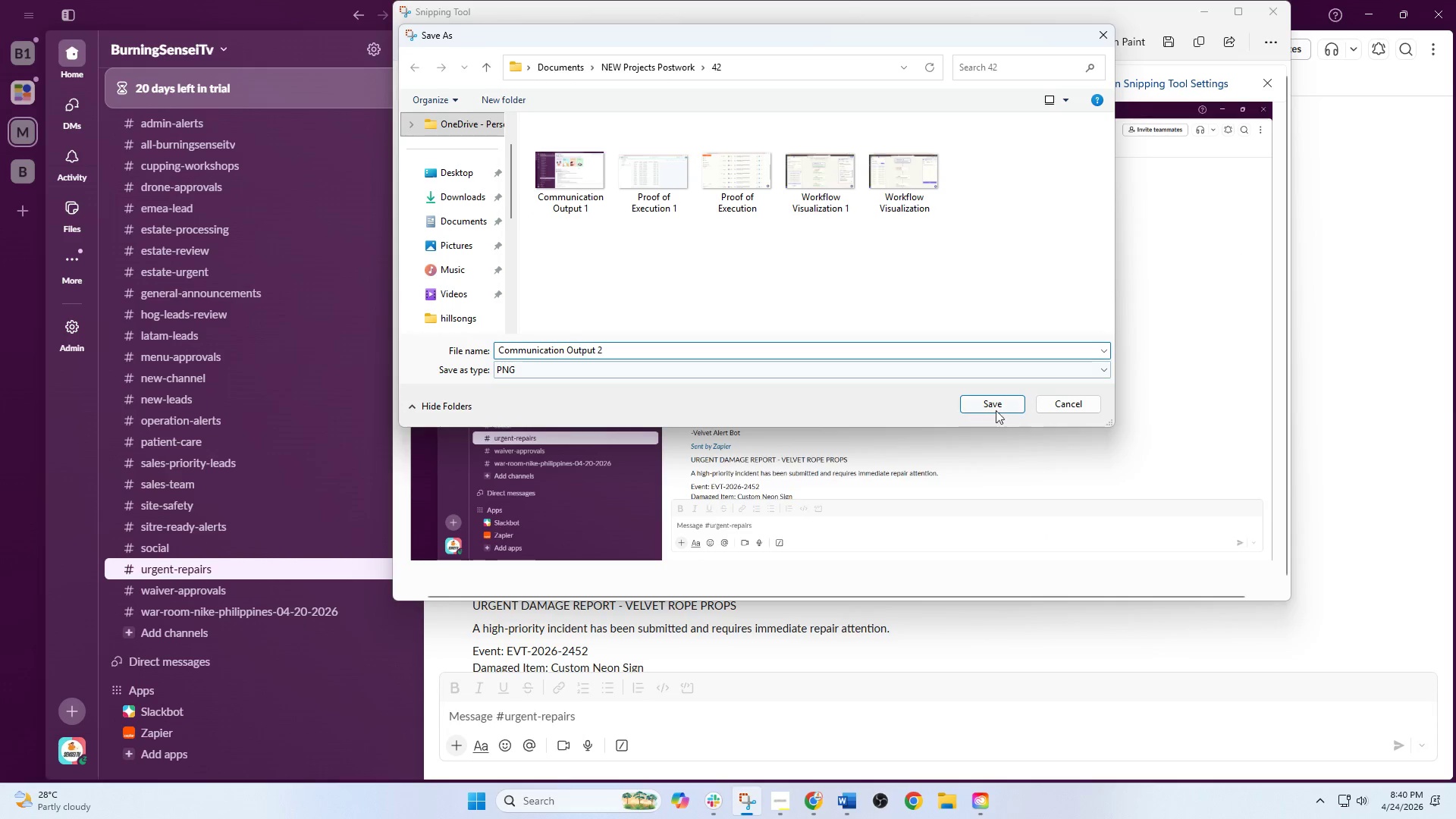 
left_click([1005, 410])
 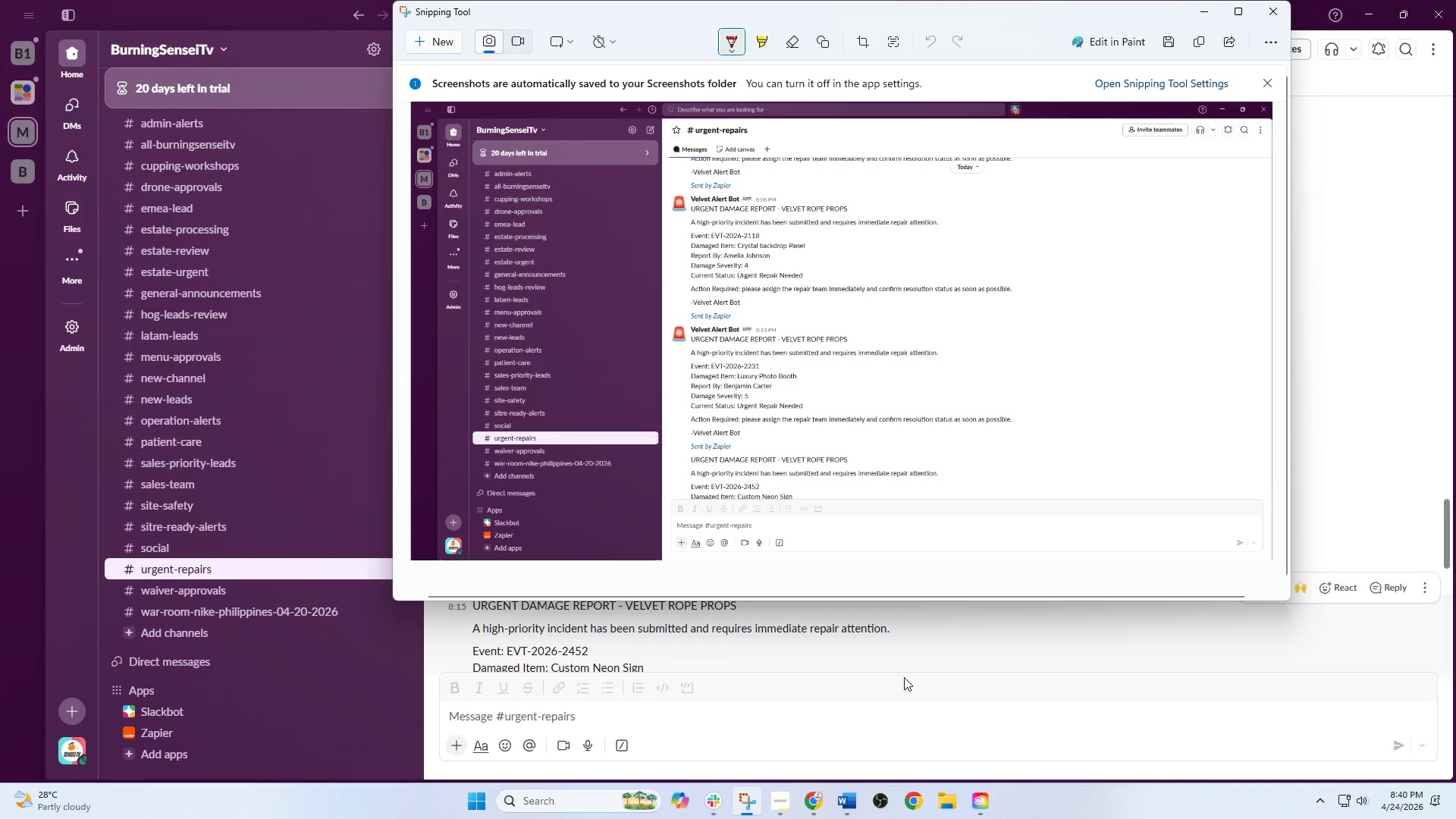 
mouse_move([808, 754])
 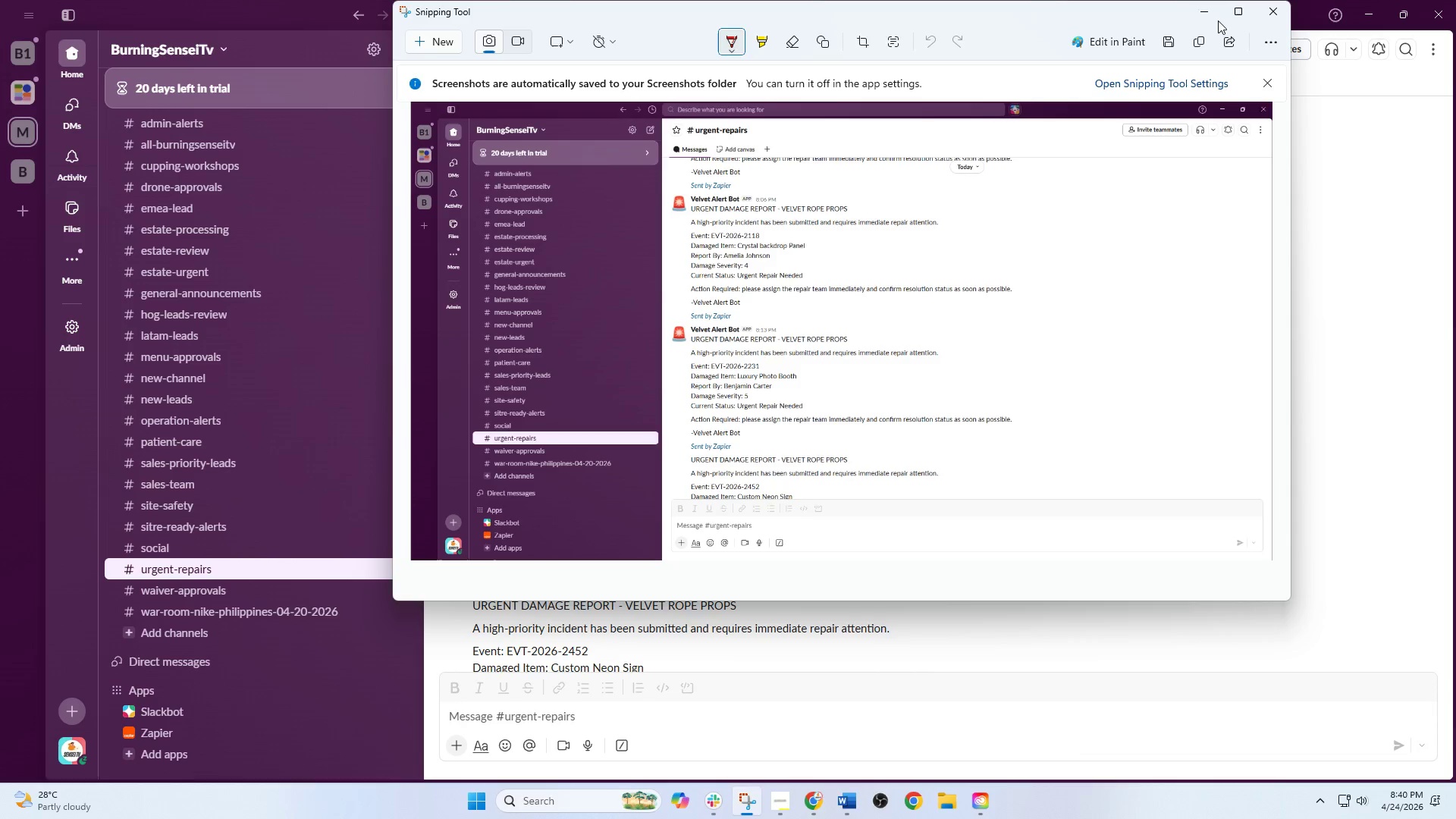 
left_click([1208, 11])
 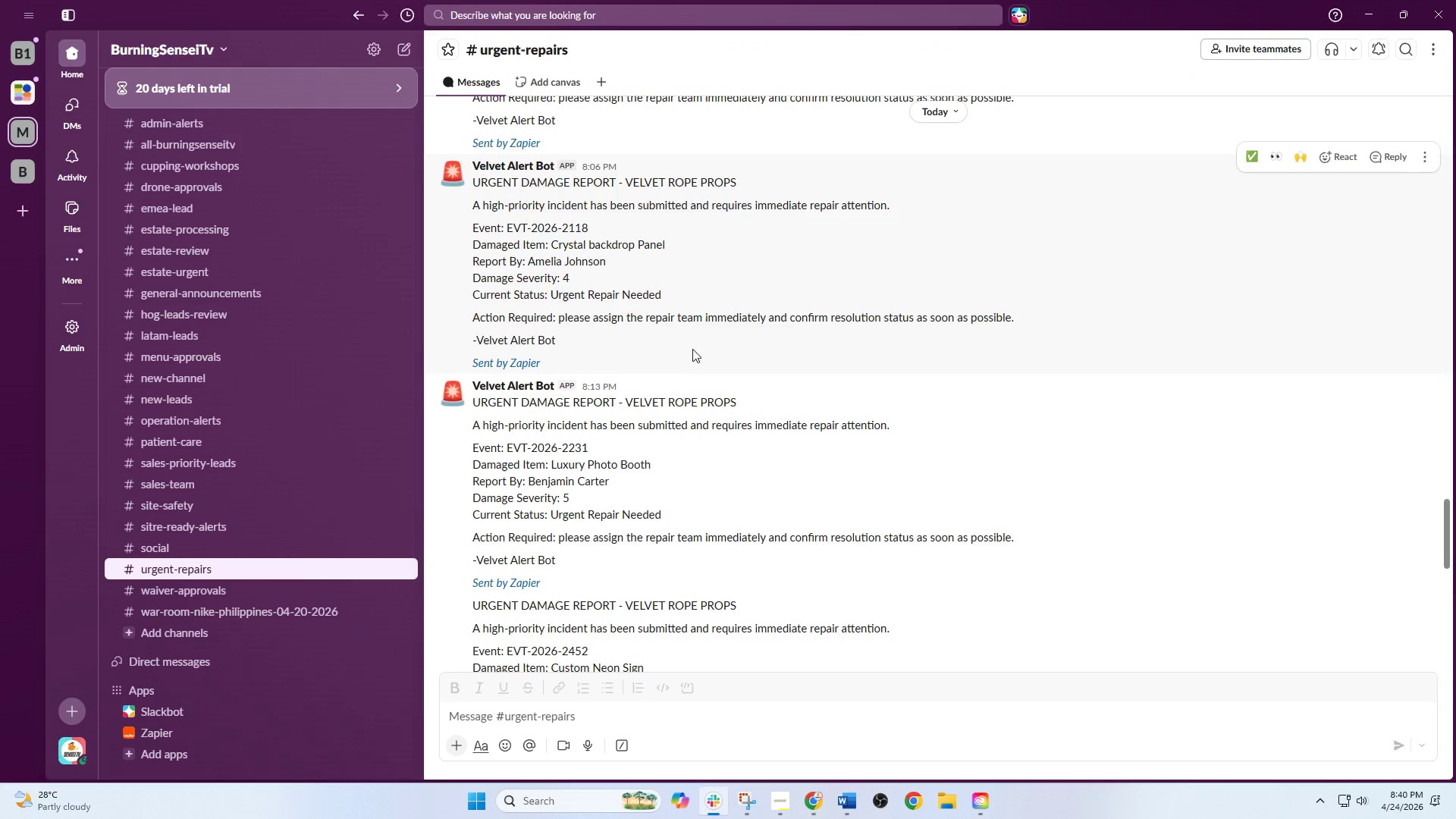 
scroll: coordinate [689, 461], scroll_direction: down, amount: 2.0
 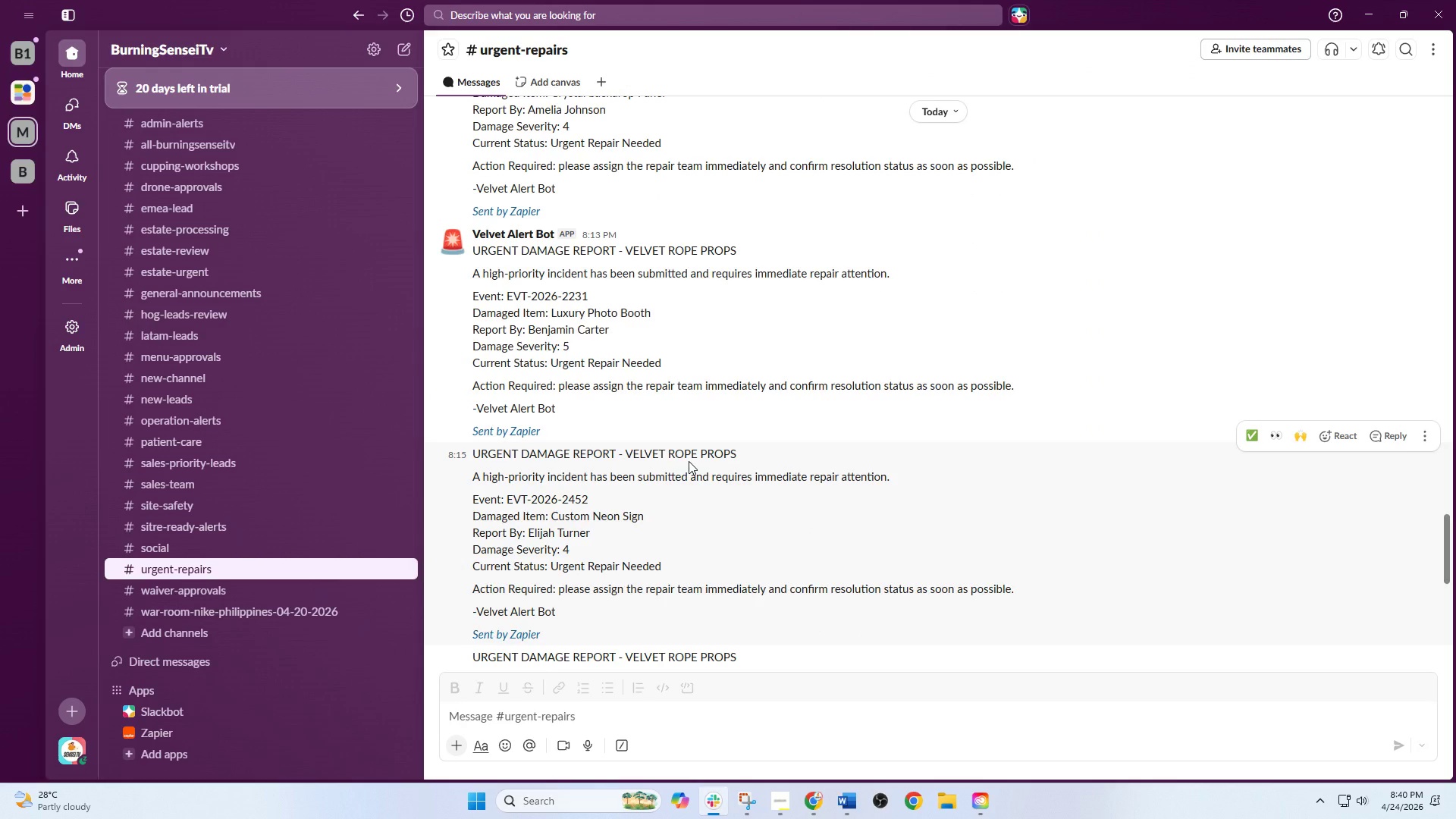 
wait(8.46)
 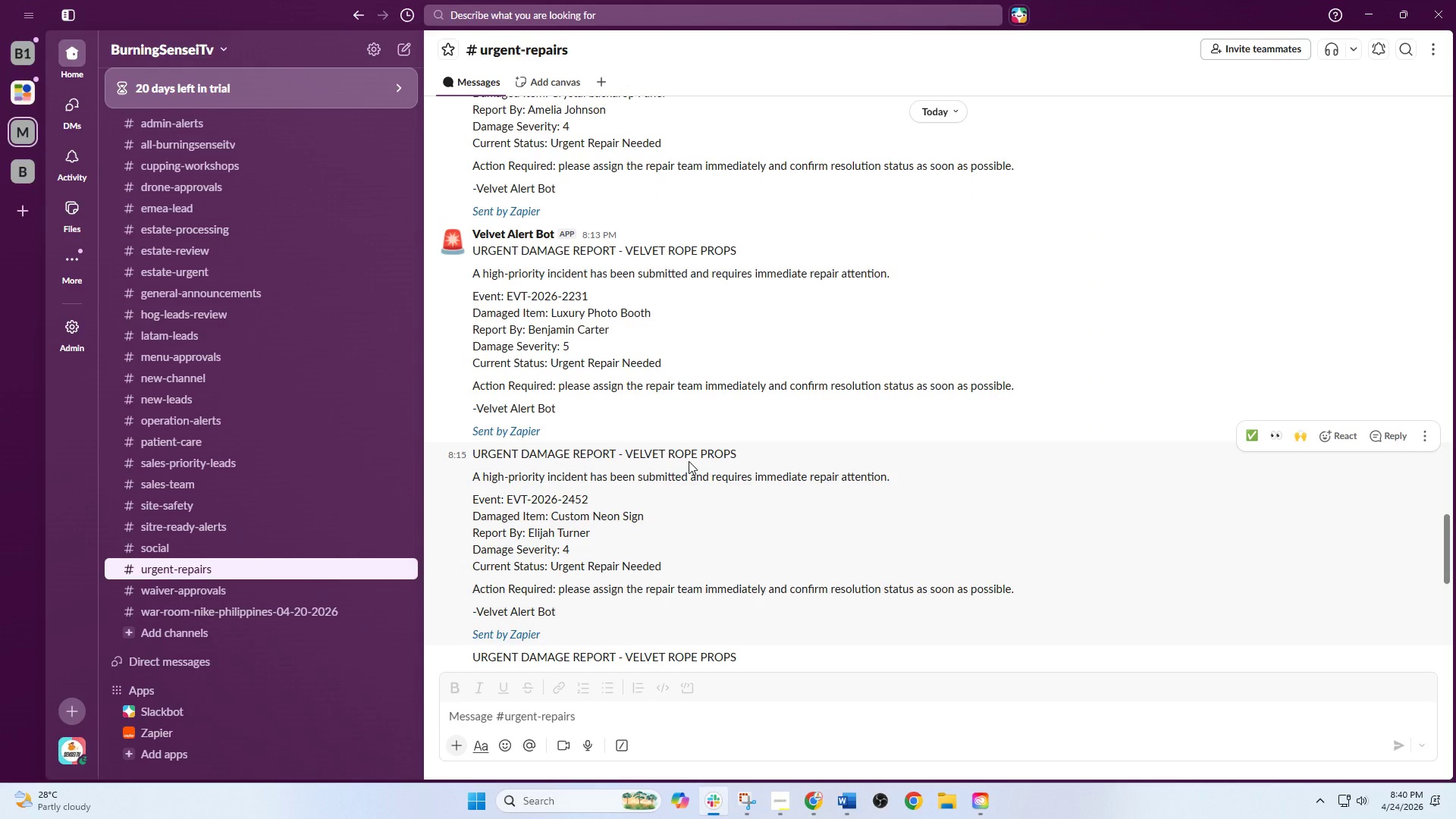 
scroll: coordinate [691, 529], scroll_direction: up, amount: 1.0
 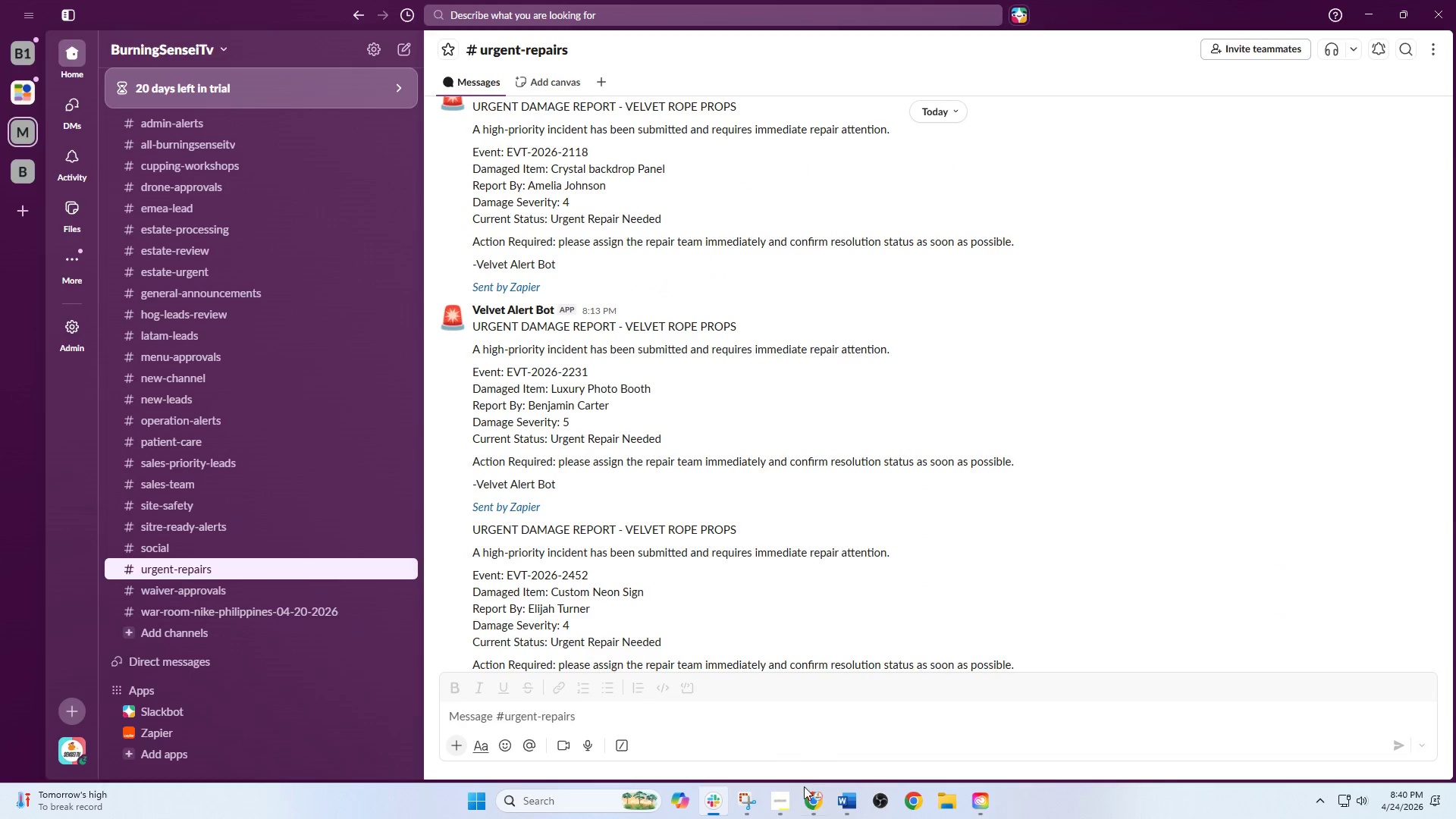 
left_click([811, 797])
 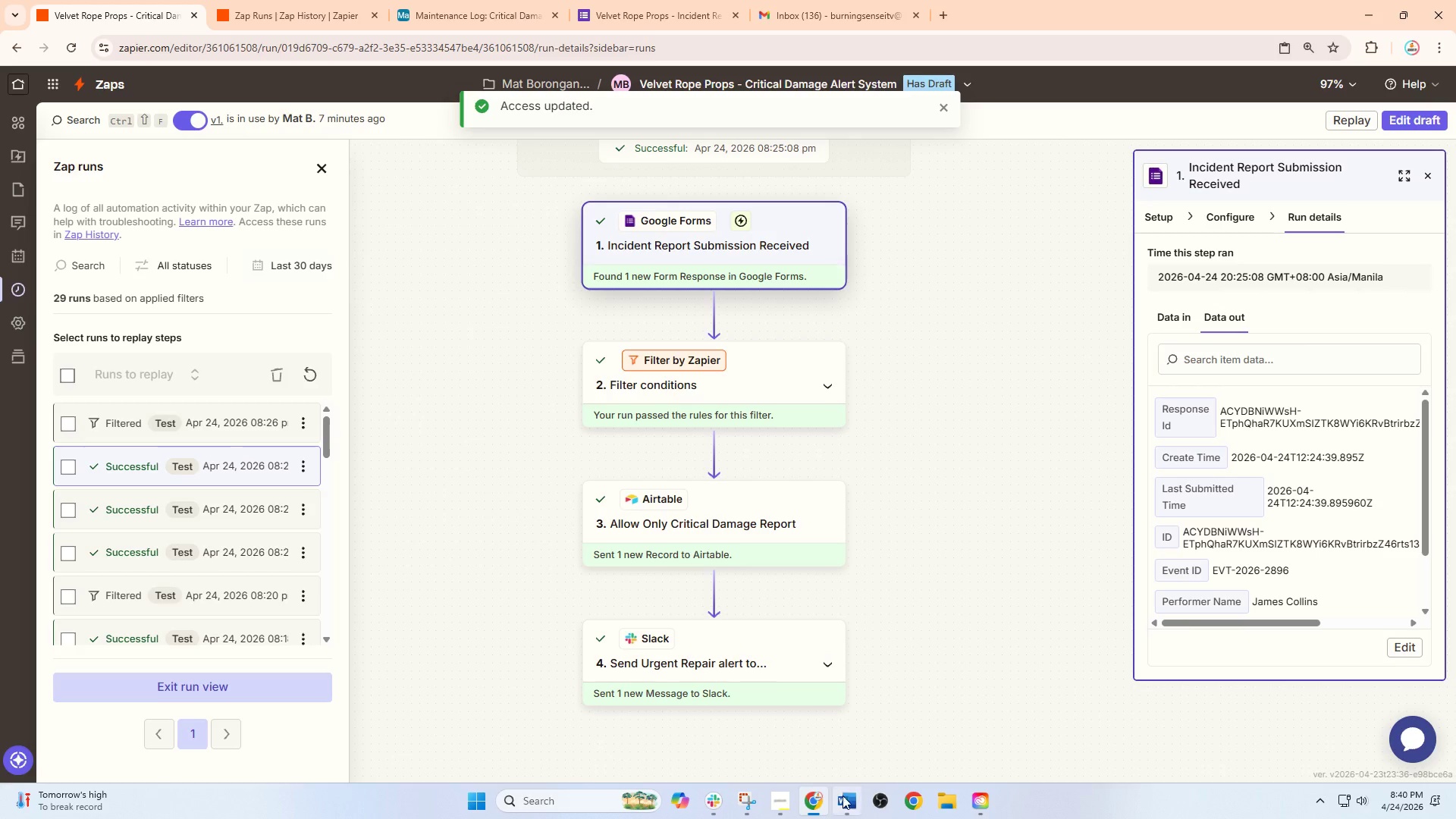 
scroll: coordinate [765, 628], scroll_direction: down, amount: 2.0
 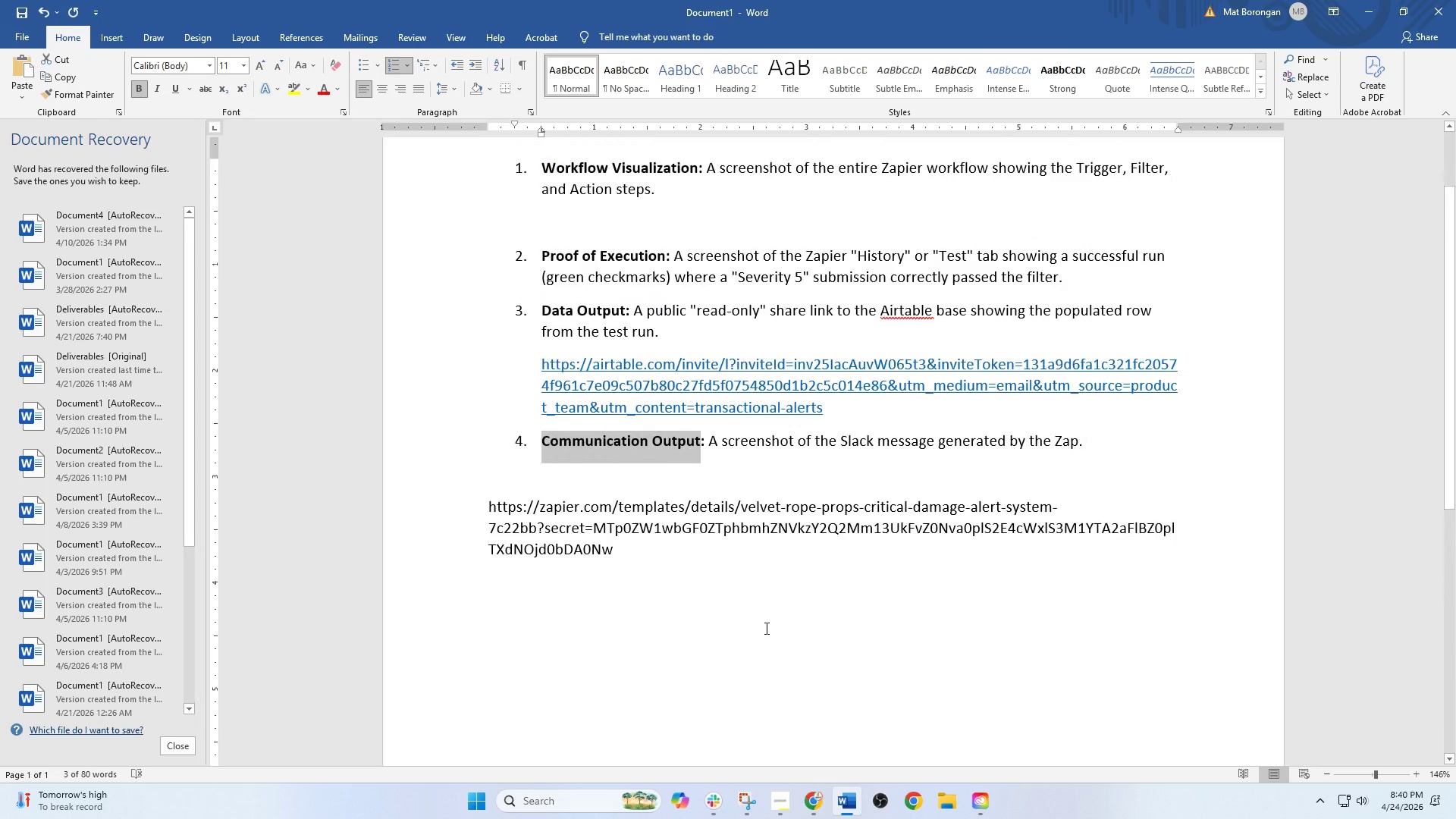 
scroll: coordinate [765, 628], scroll_direction: up, amount: 1.0
 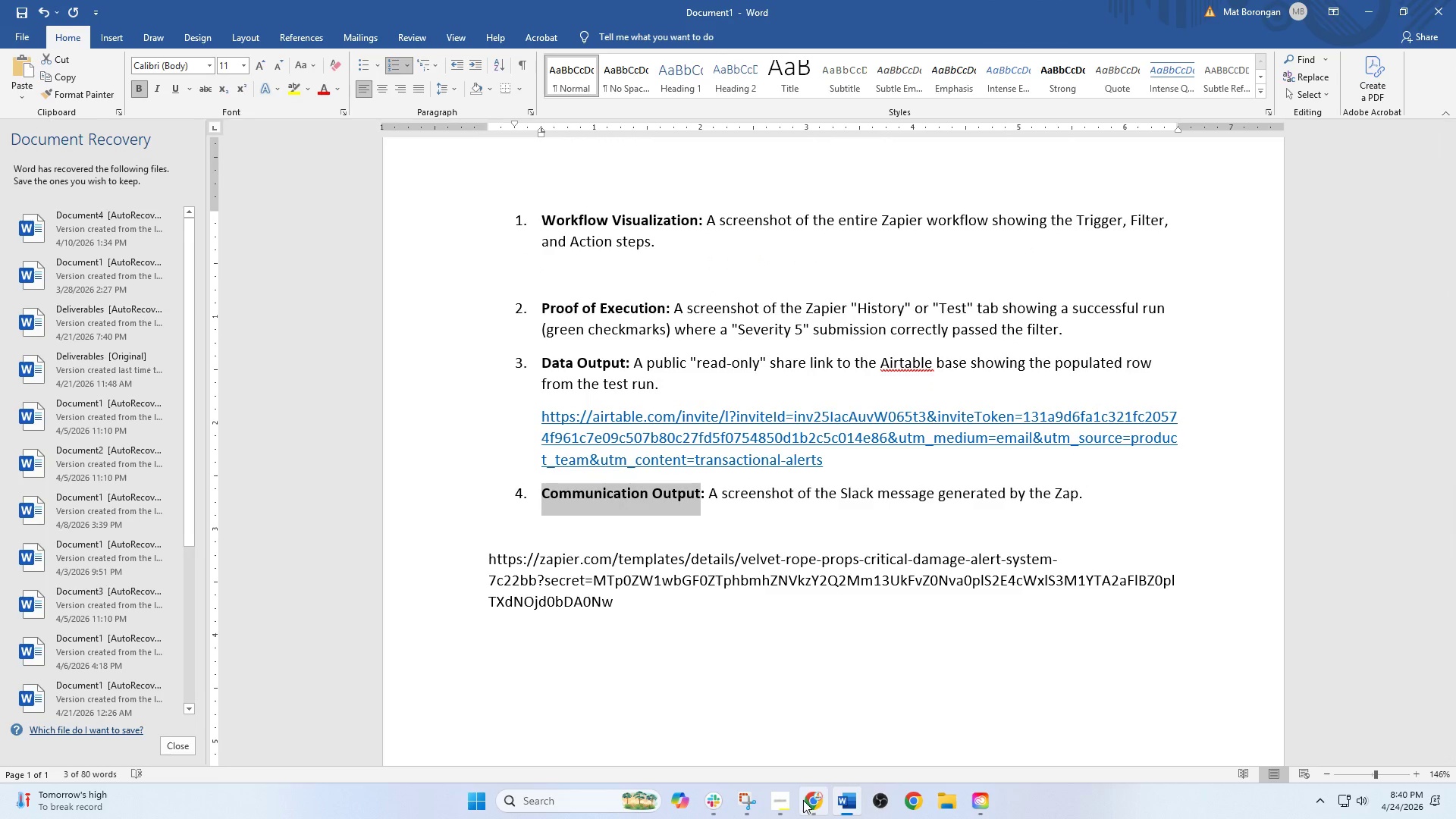 